 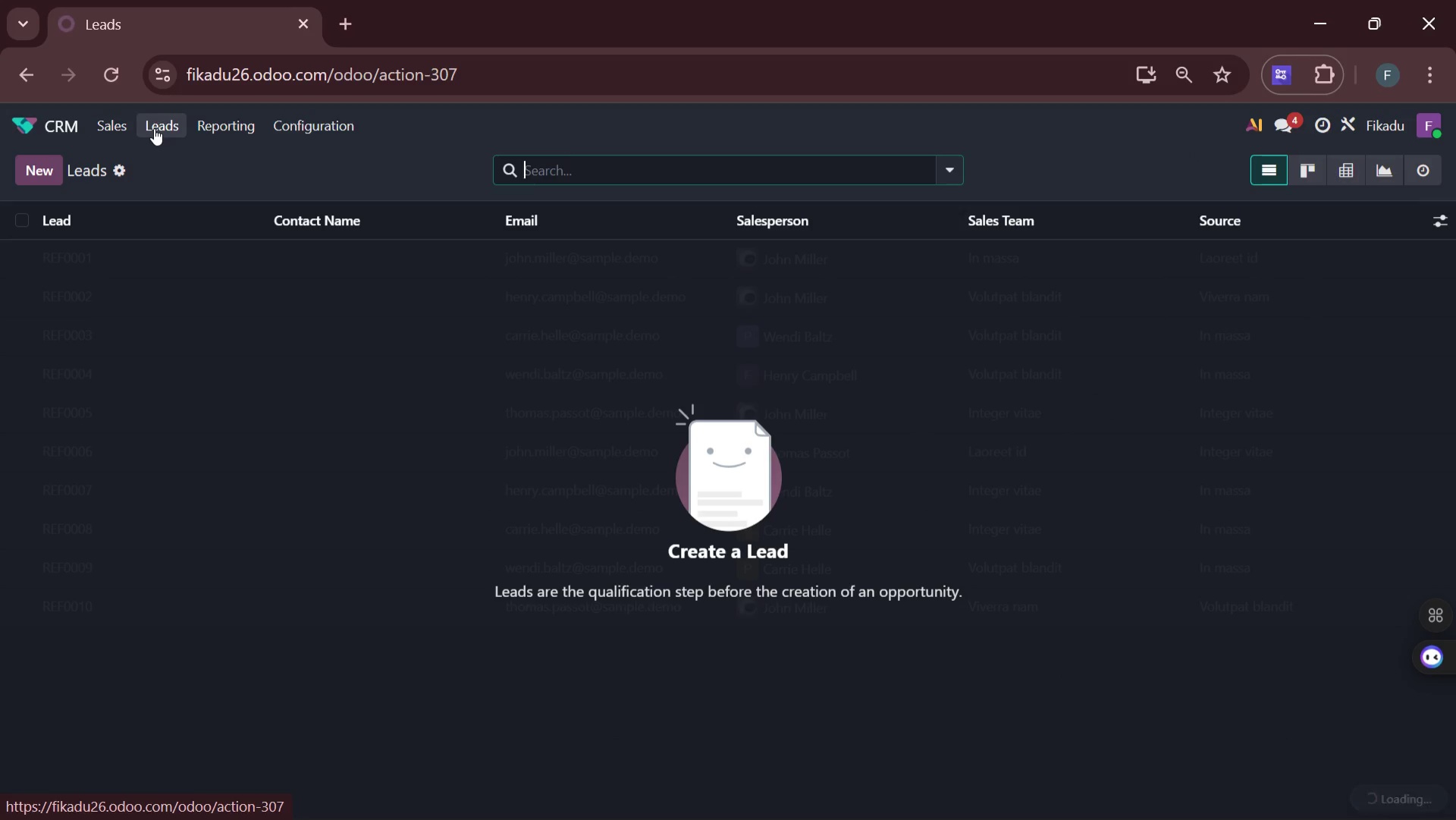 
mouse_move([41, 184])
 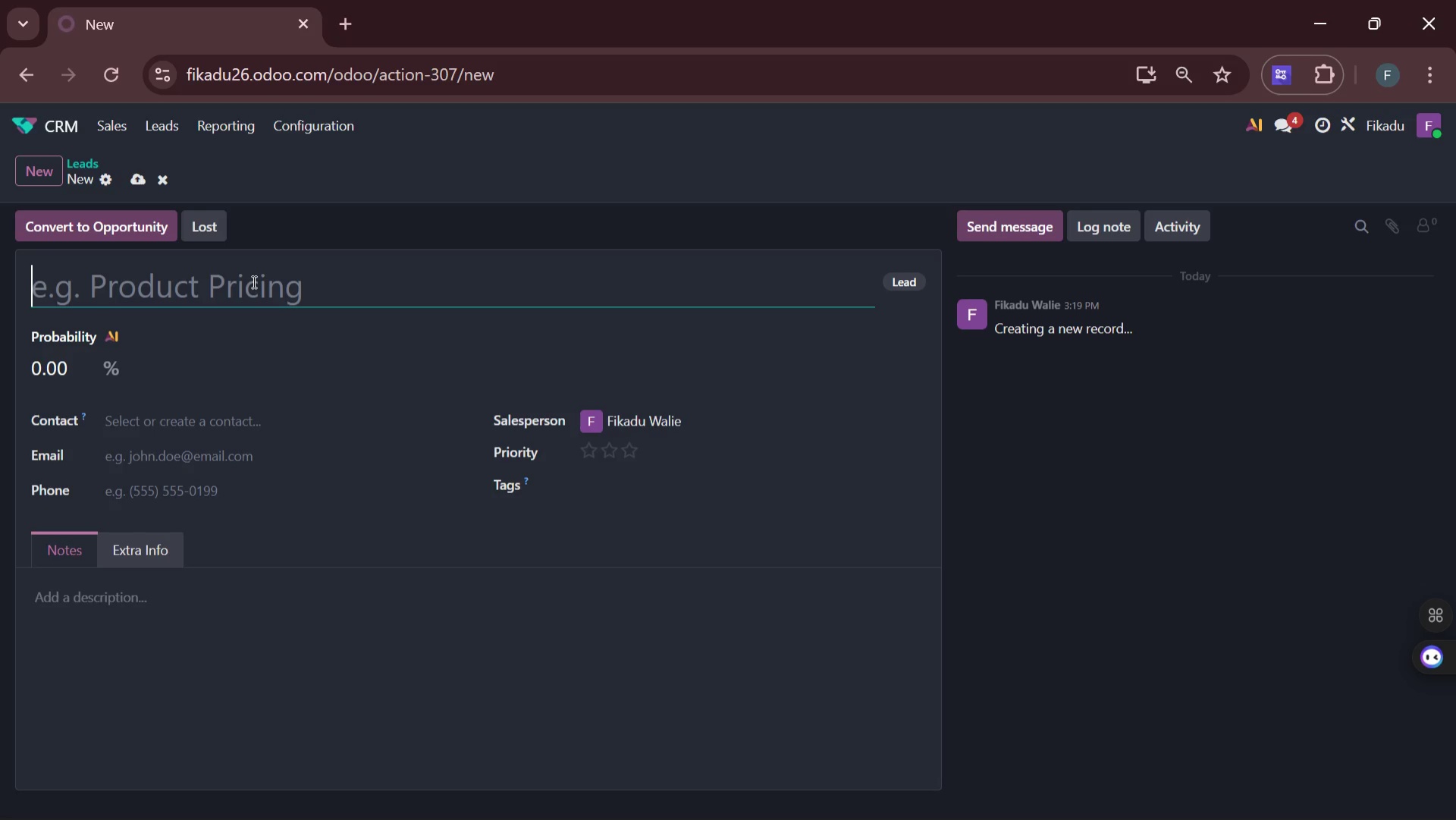 
wait(44.63)
 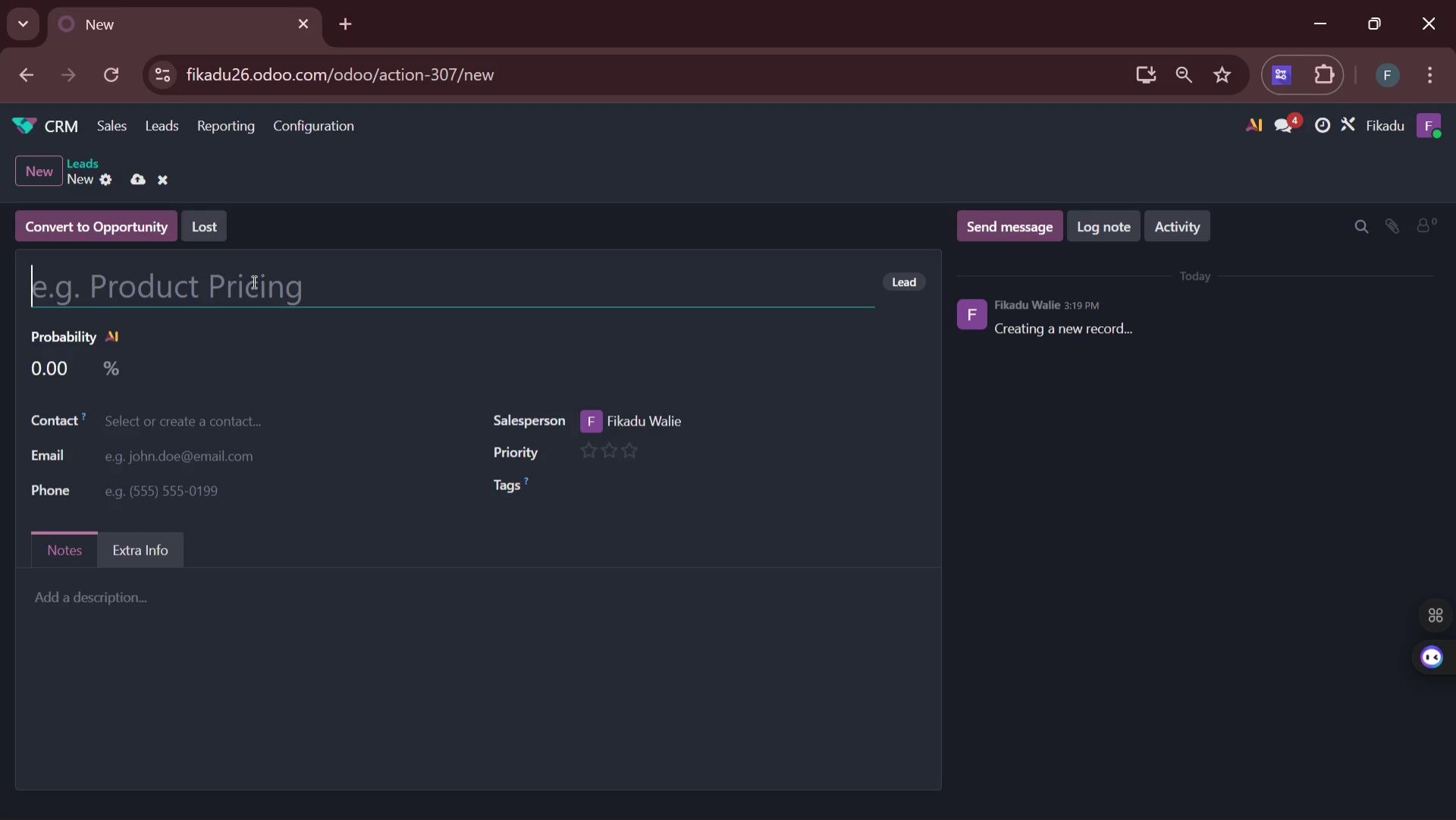 
type(Blog post covertion )
 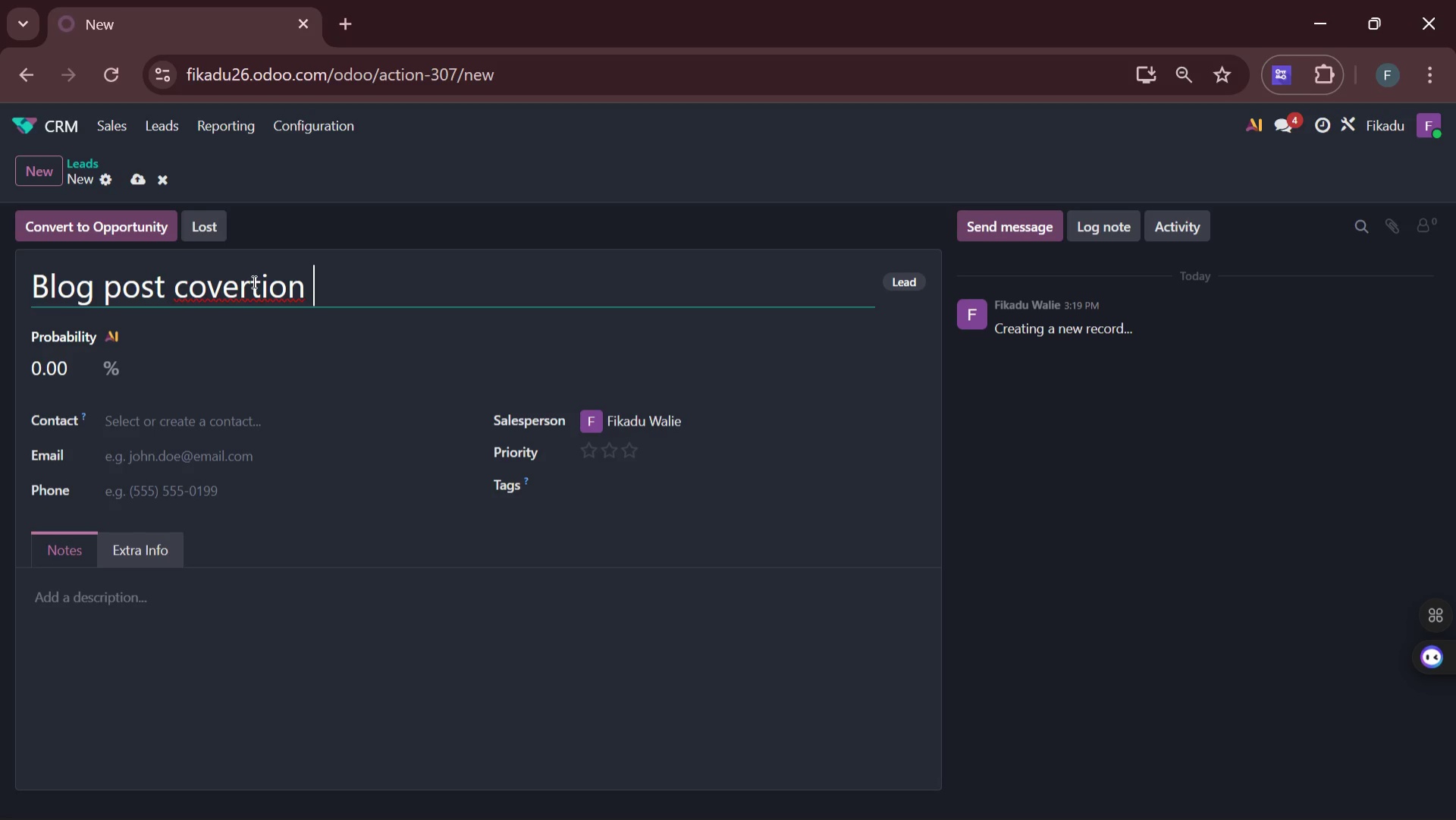 
wait(5.86)
 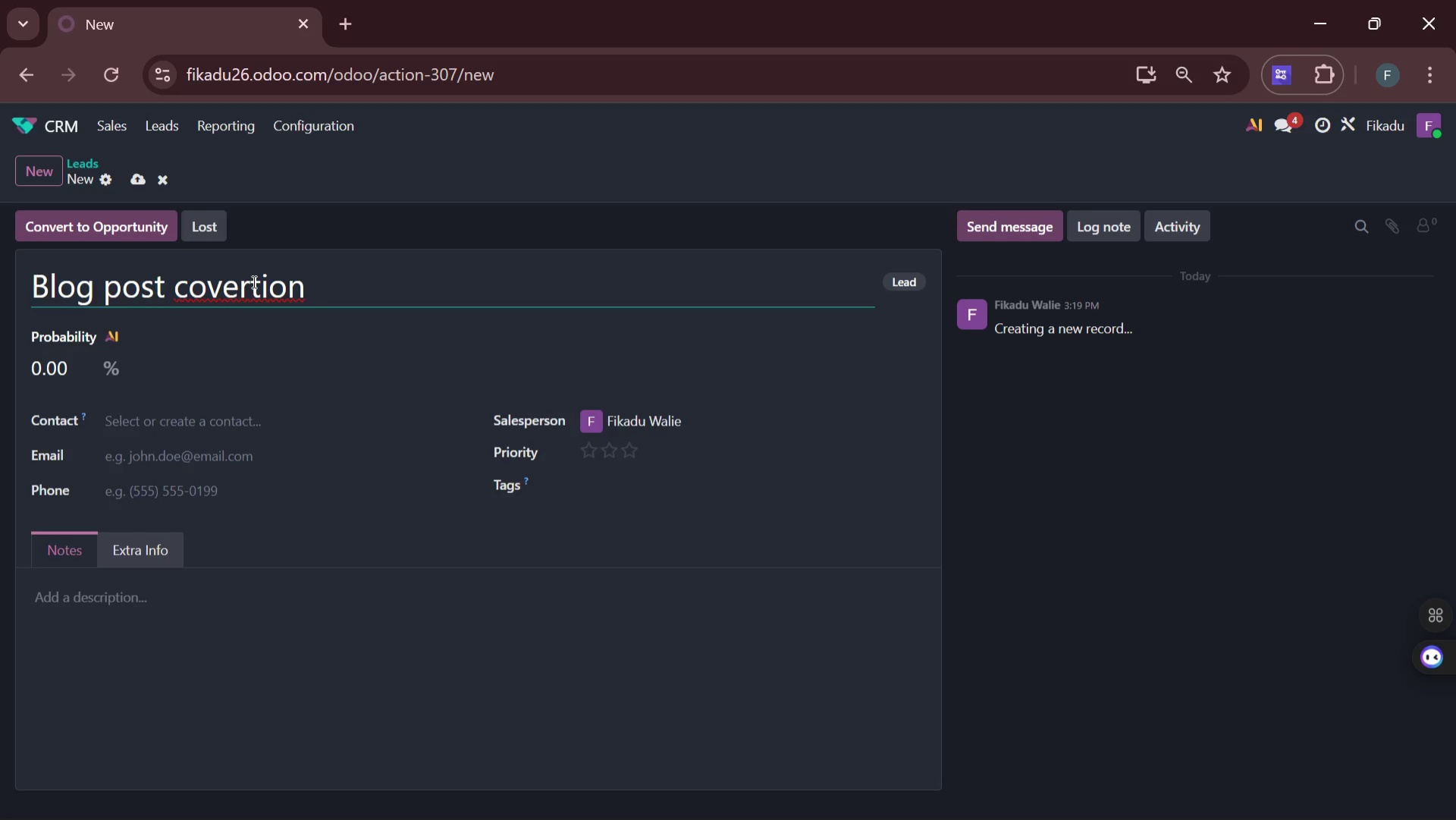 
key(Backspace)
key(Backspace)
key(Backspace)
key(Backspace)
key(Backspace)
type(sion )
 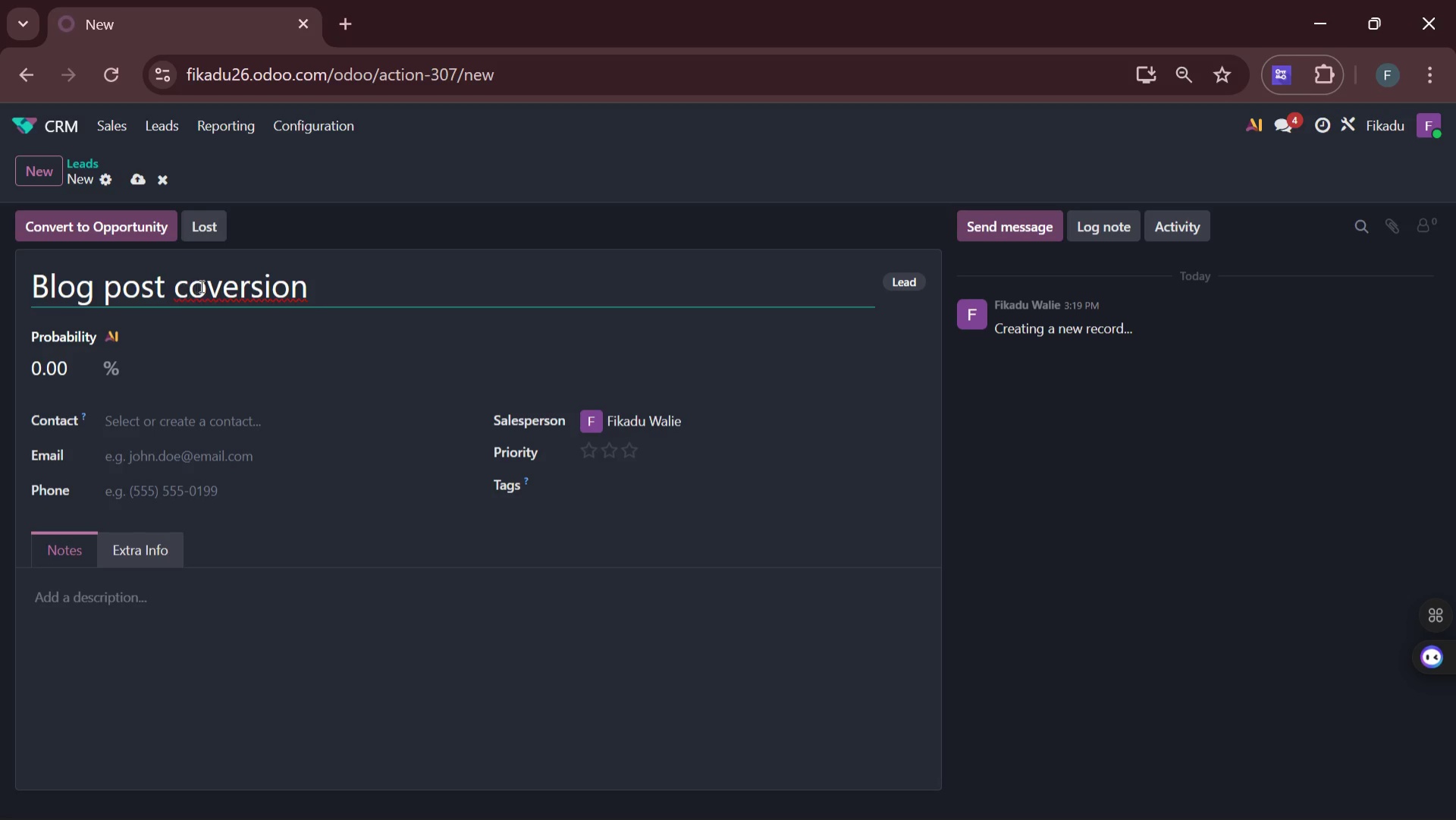 
left_click([206, 286])
 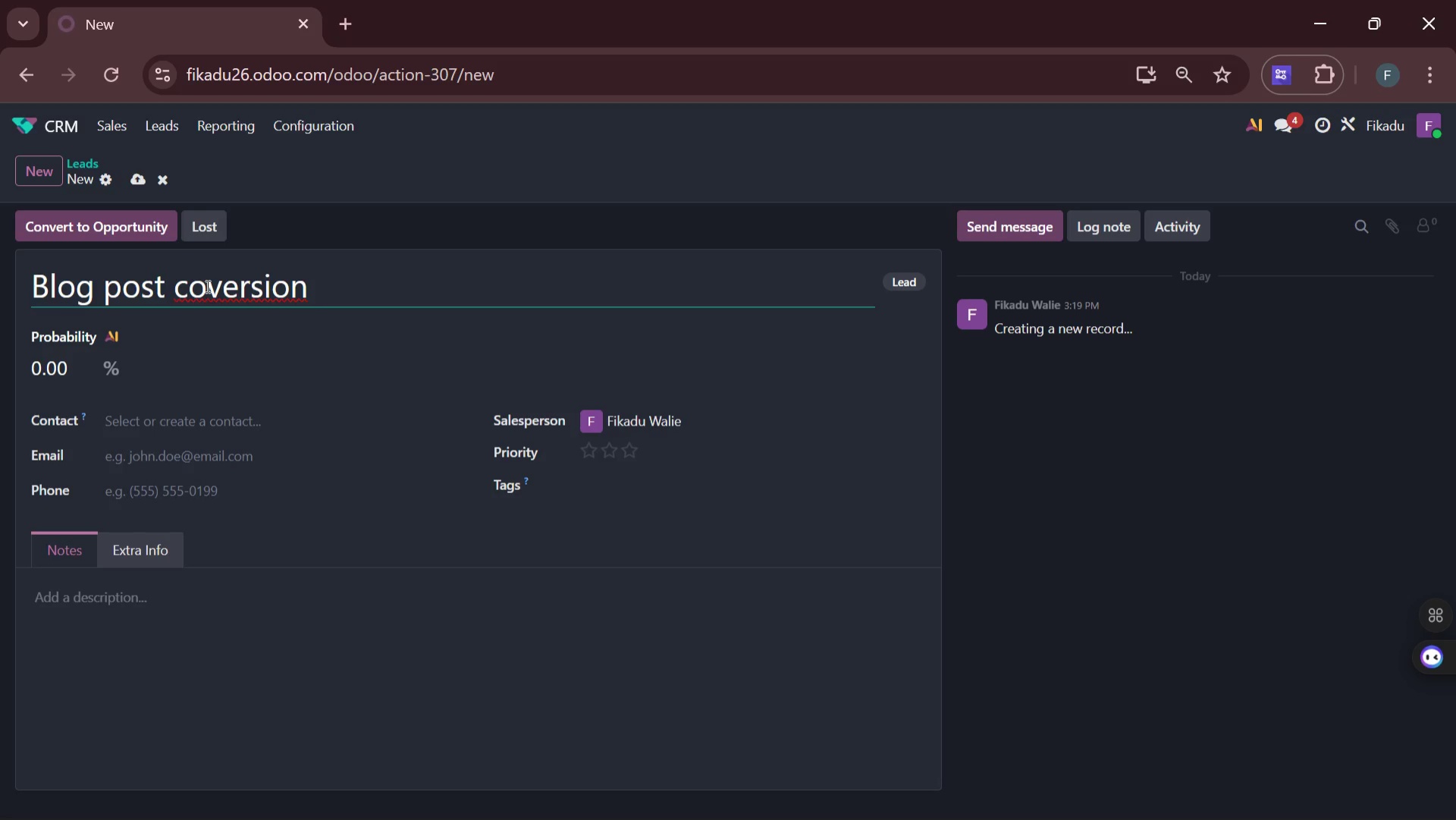 
key(N)
 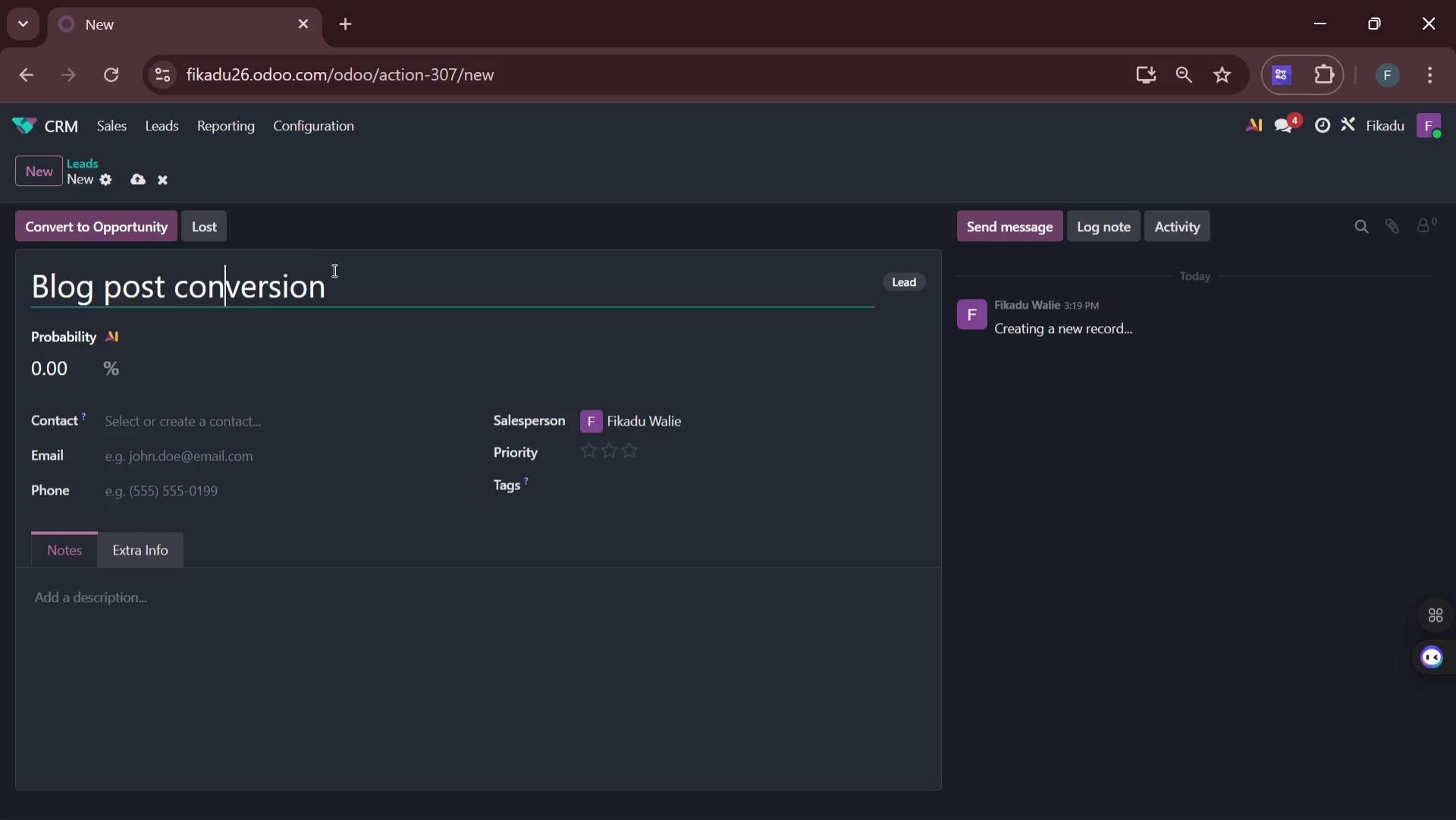 
left_click([336, 279])
 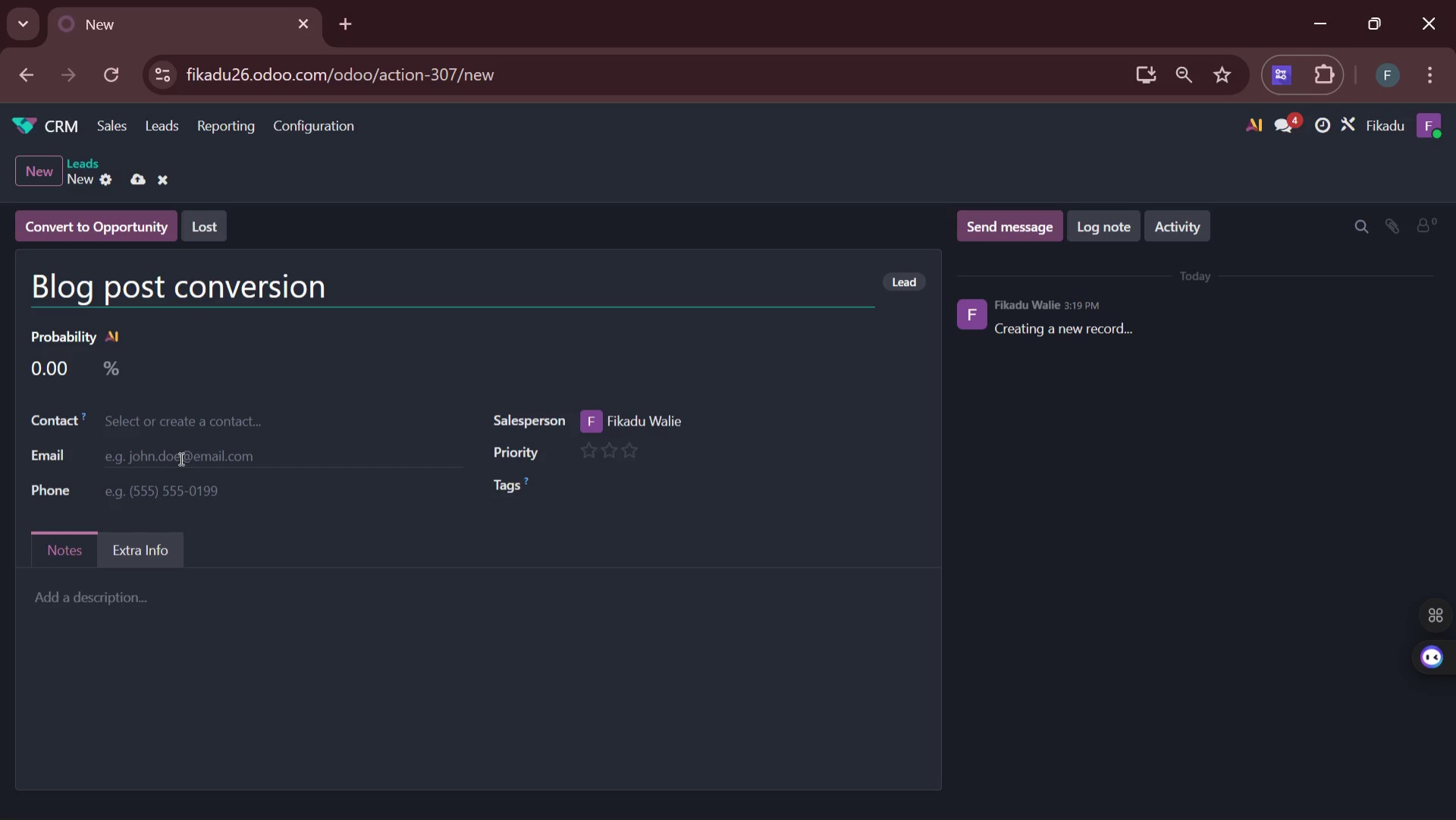 
wait(40.61)
 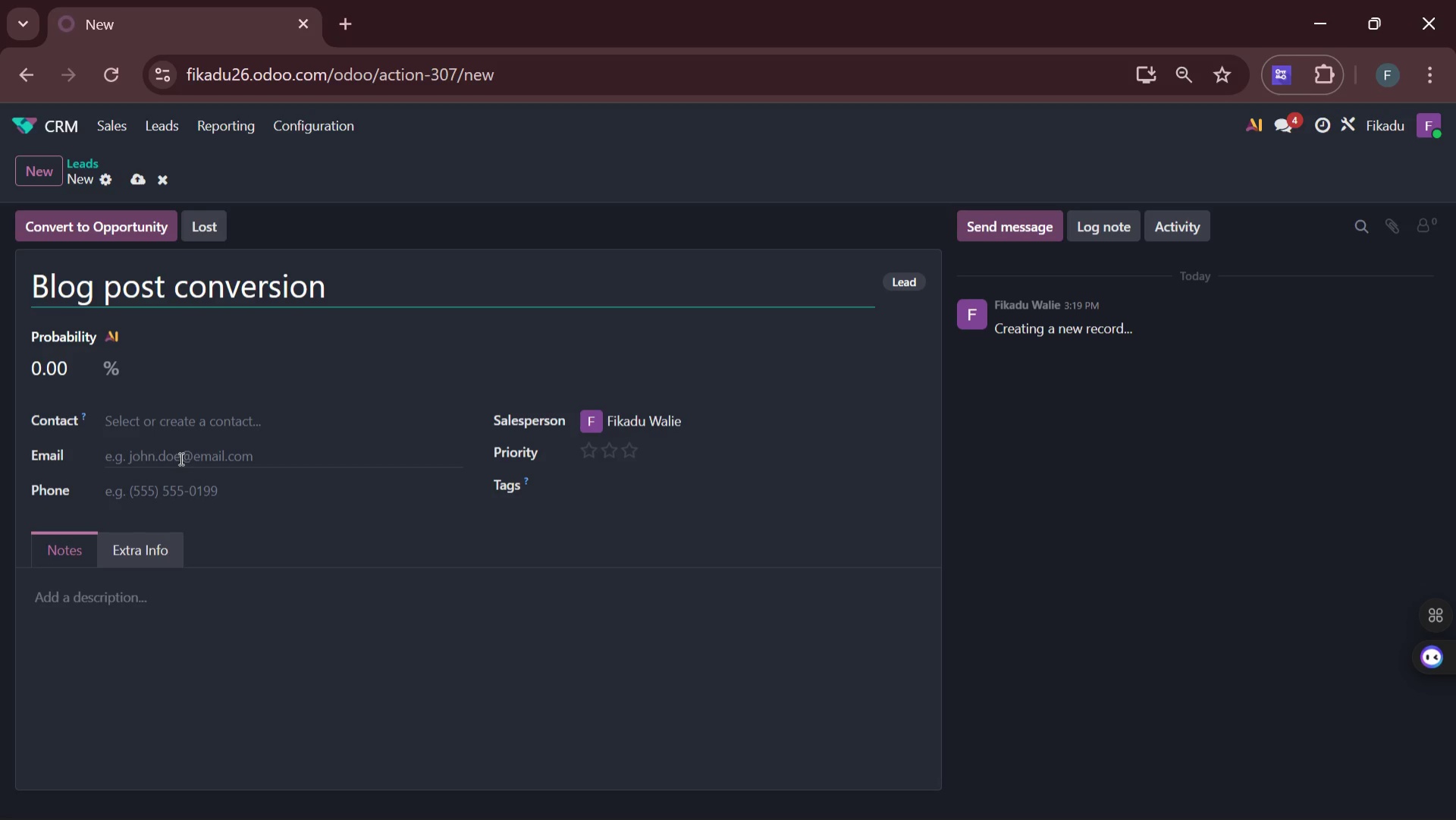 
left_click([165, 415])
 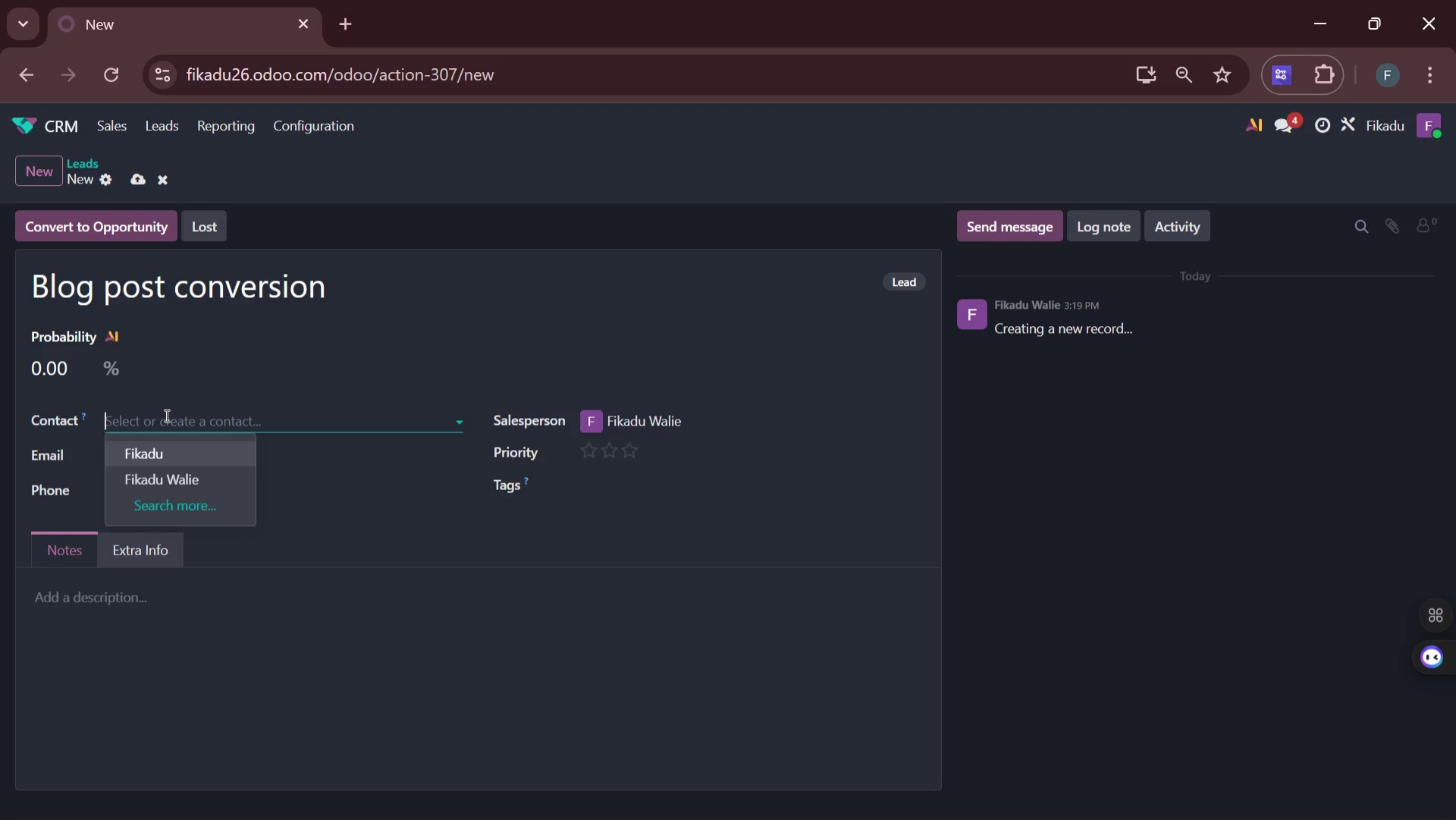 
type(mandatory)
 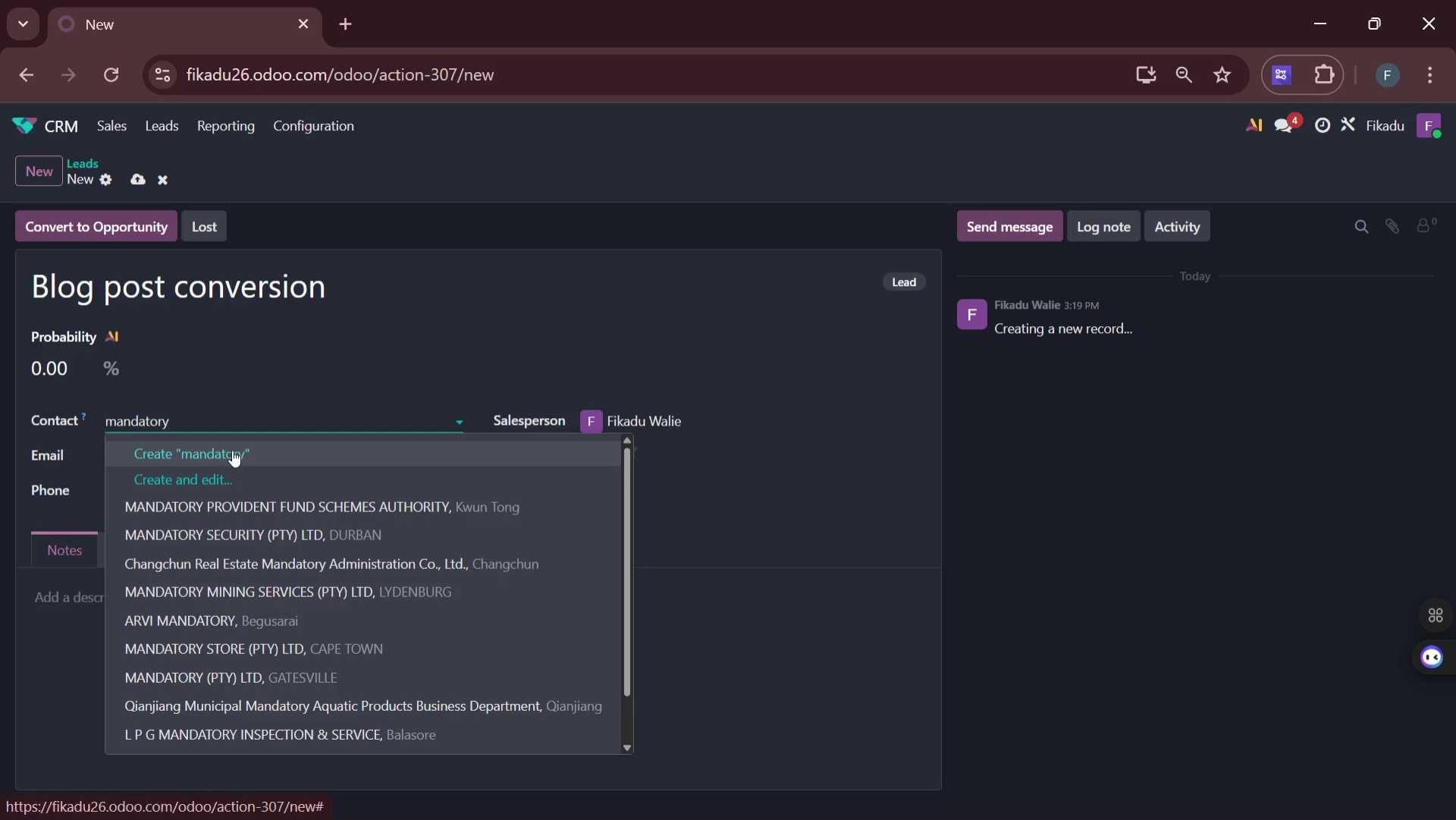 
wait(6.45)
 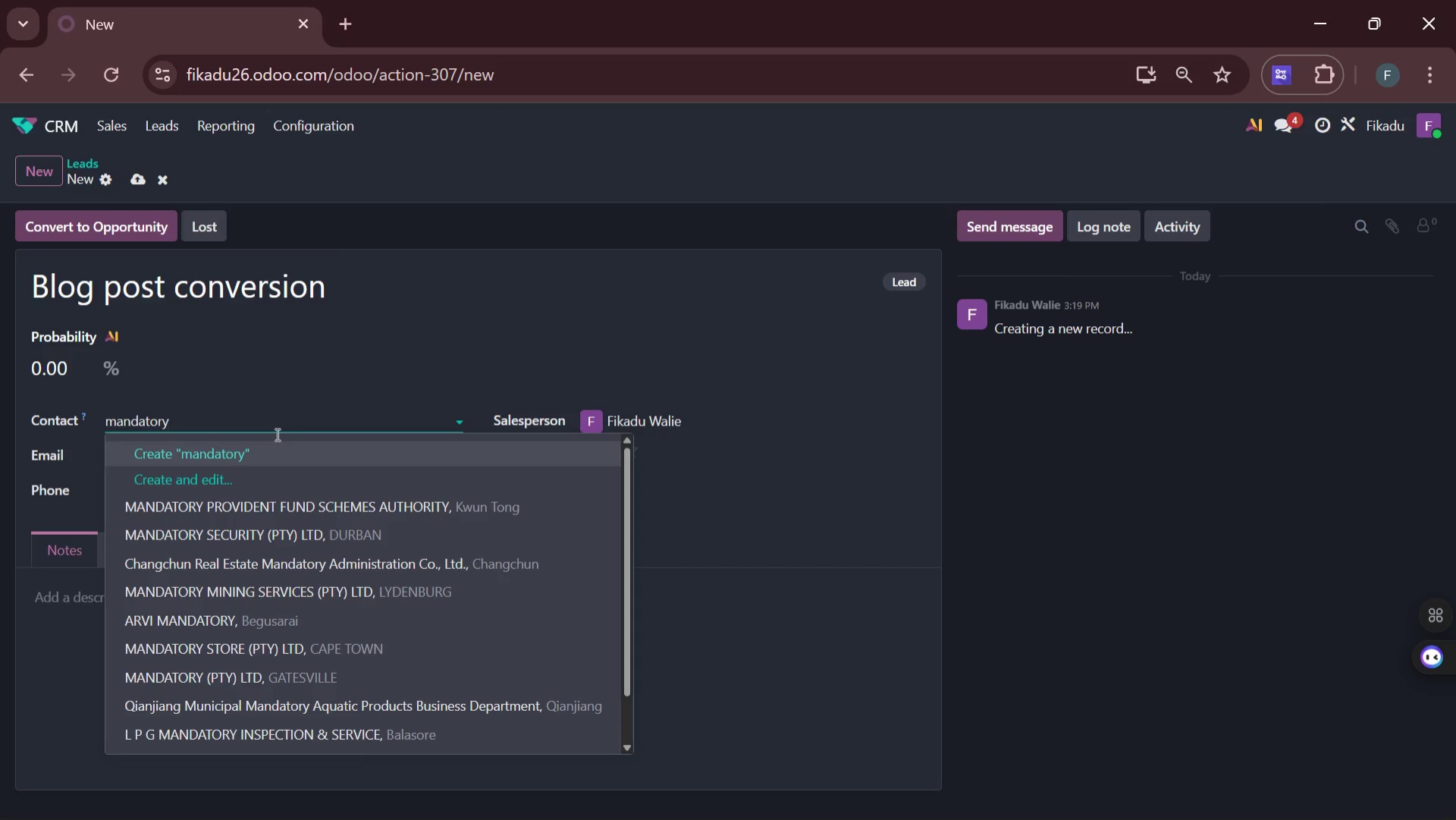 
left_click([221, 408])
 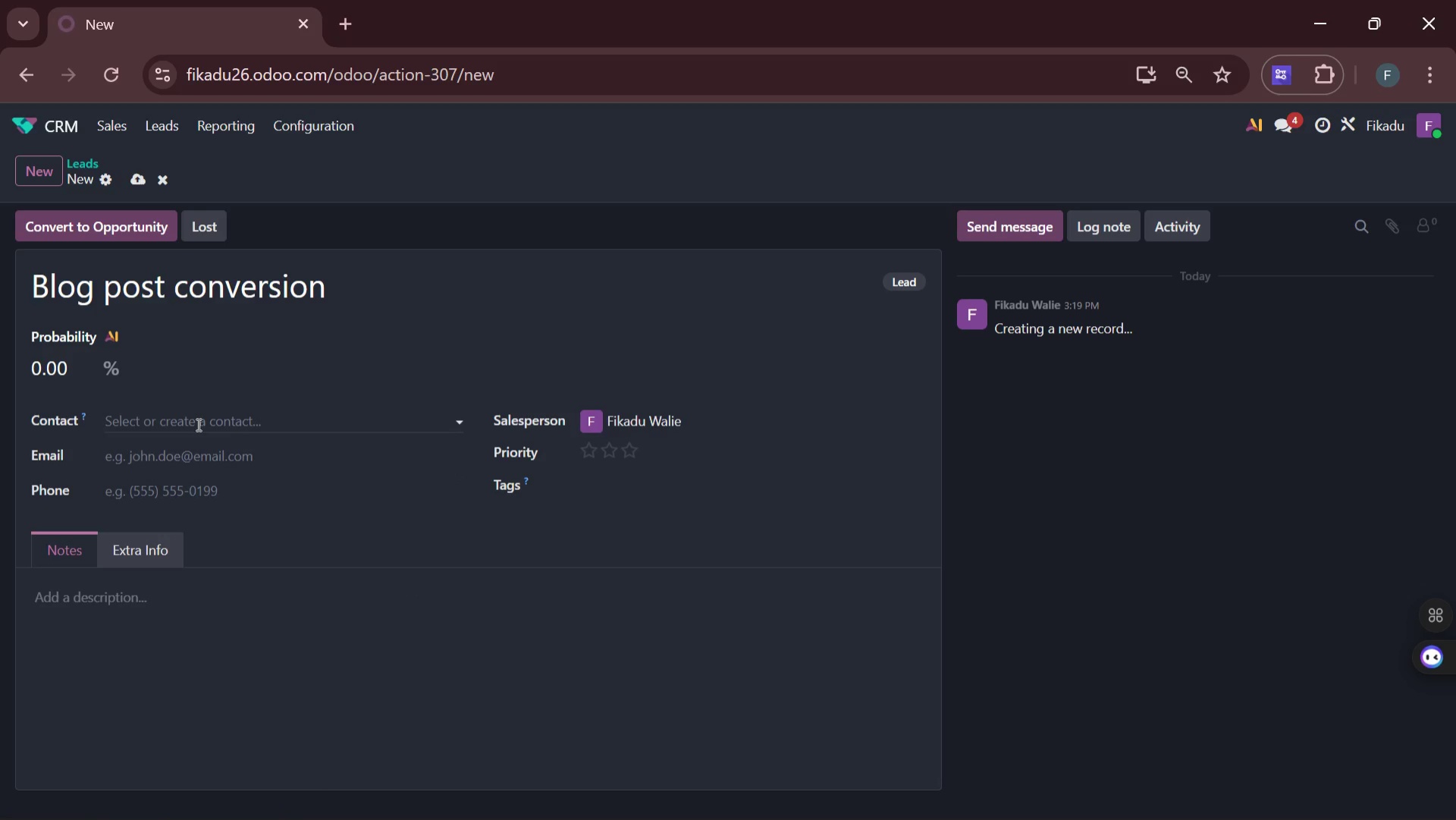 
left_click([197, 424])
 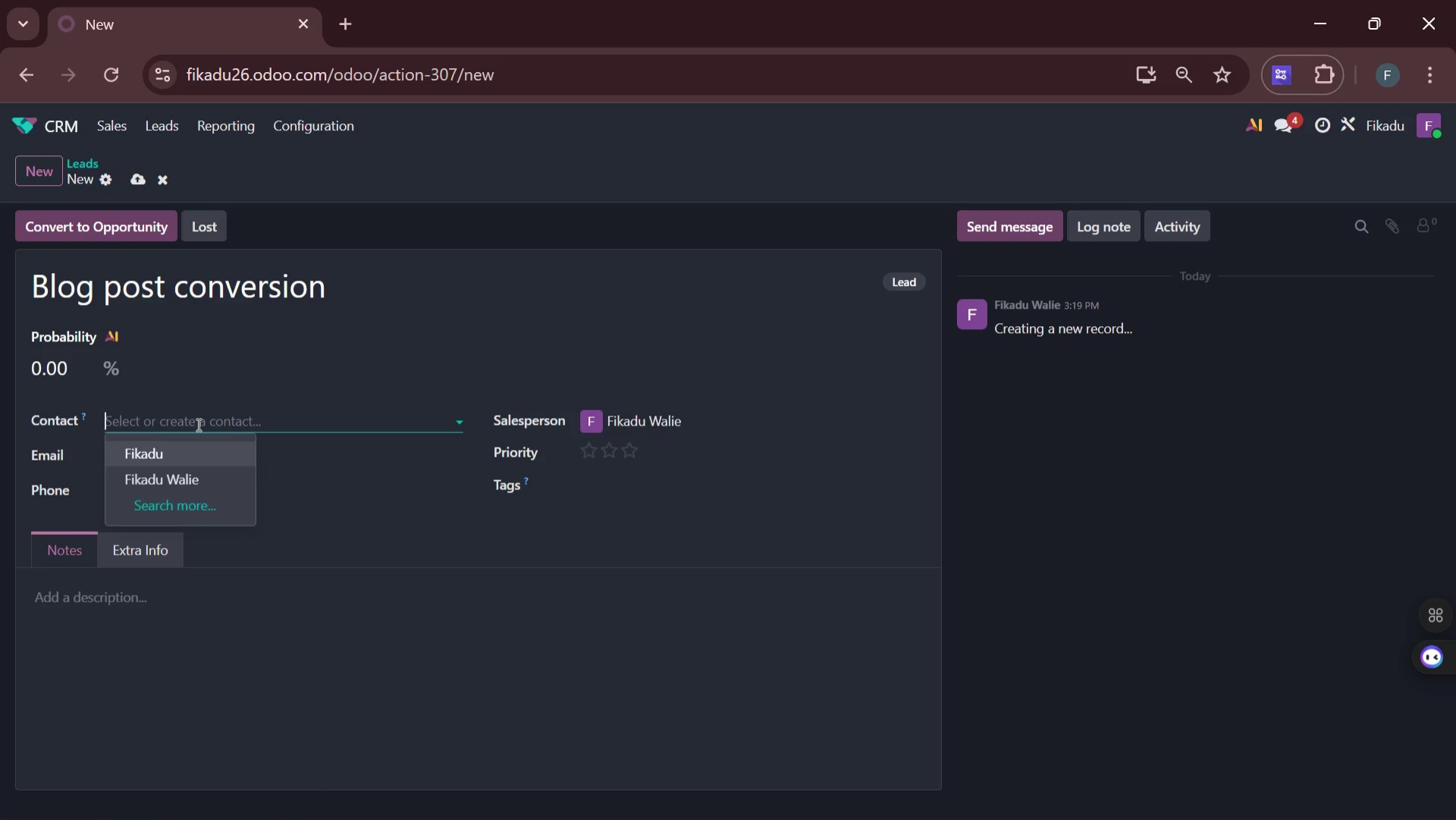 
type(mandatory)
 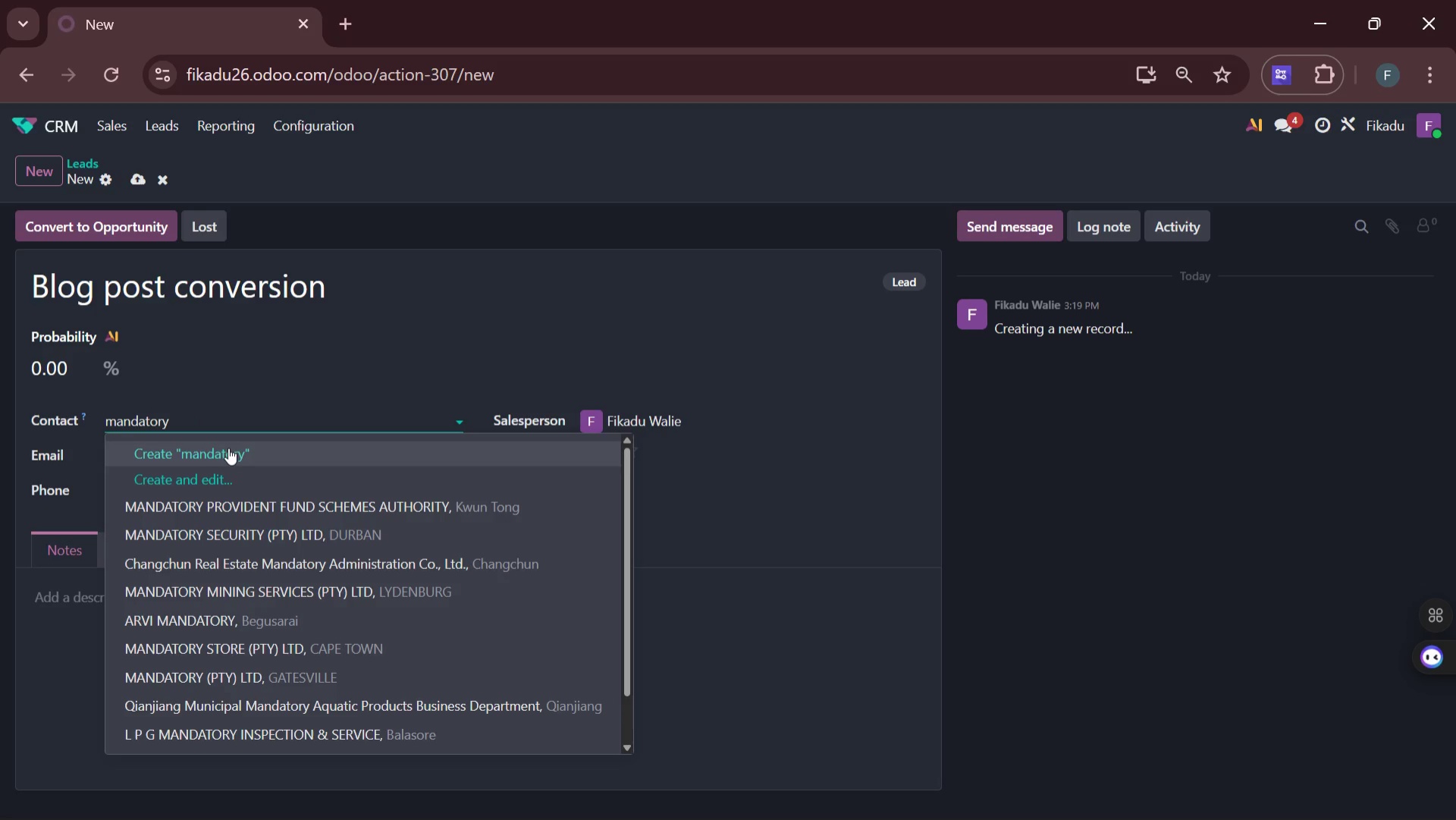 
left_click([229, 451])
 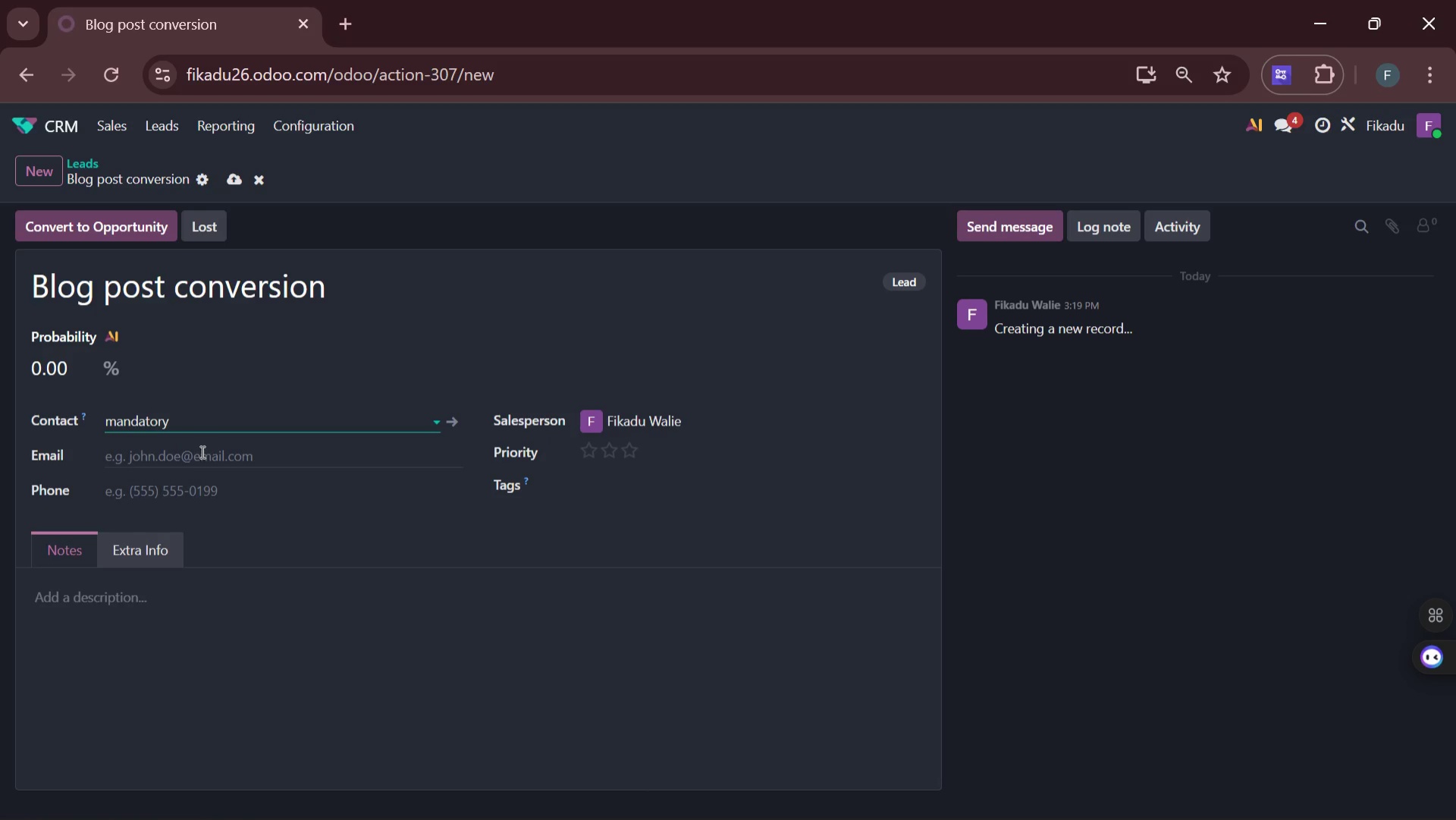 
left_click([197, 450])
 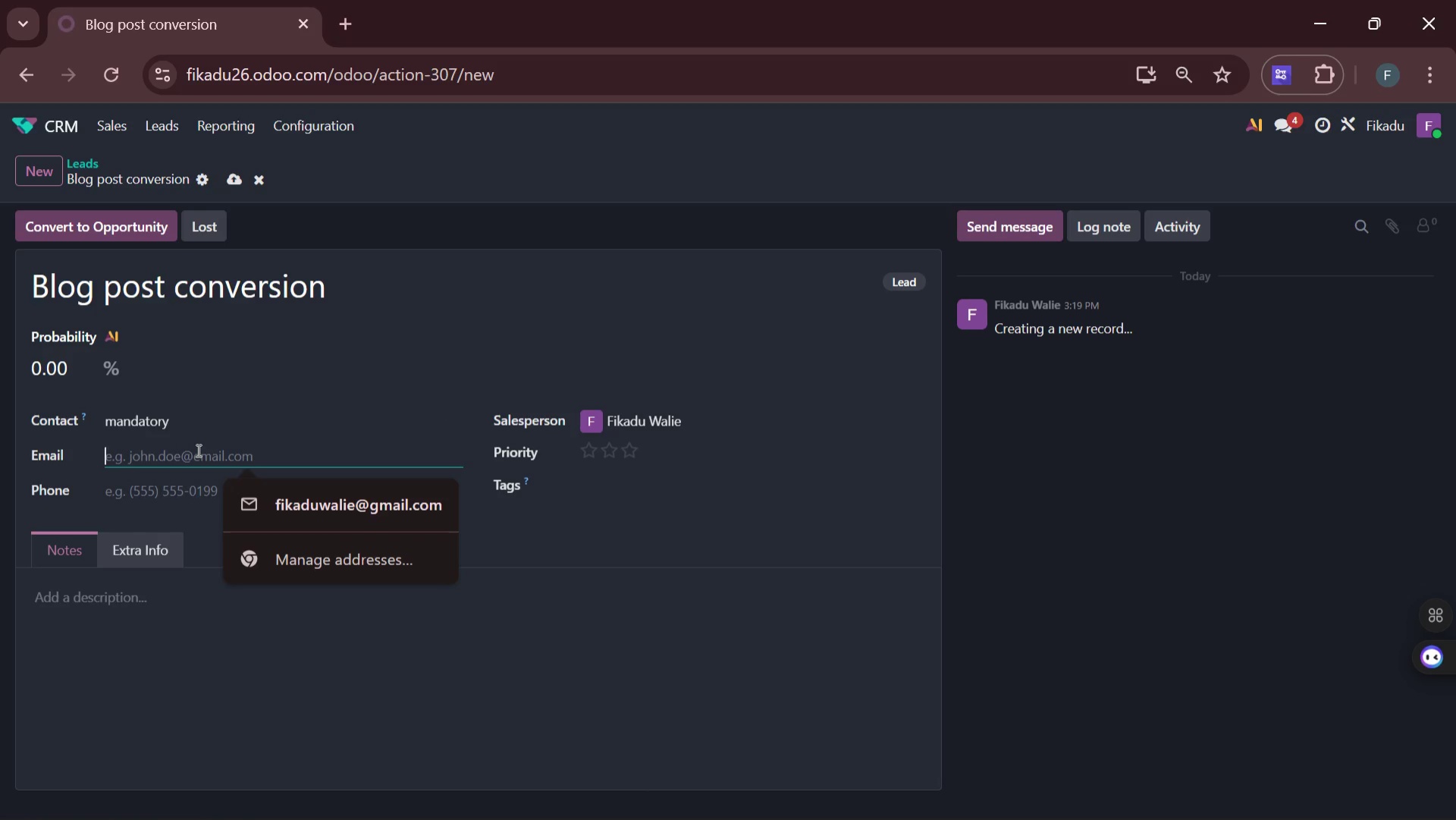 
wait(12.33)
 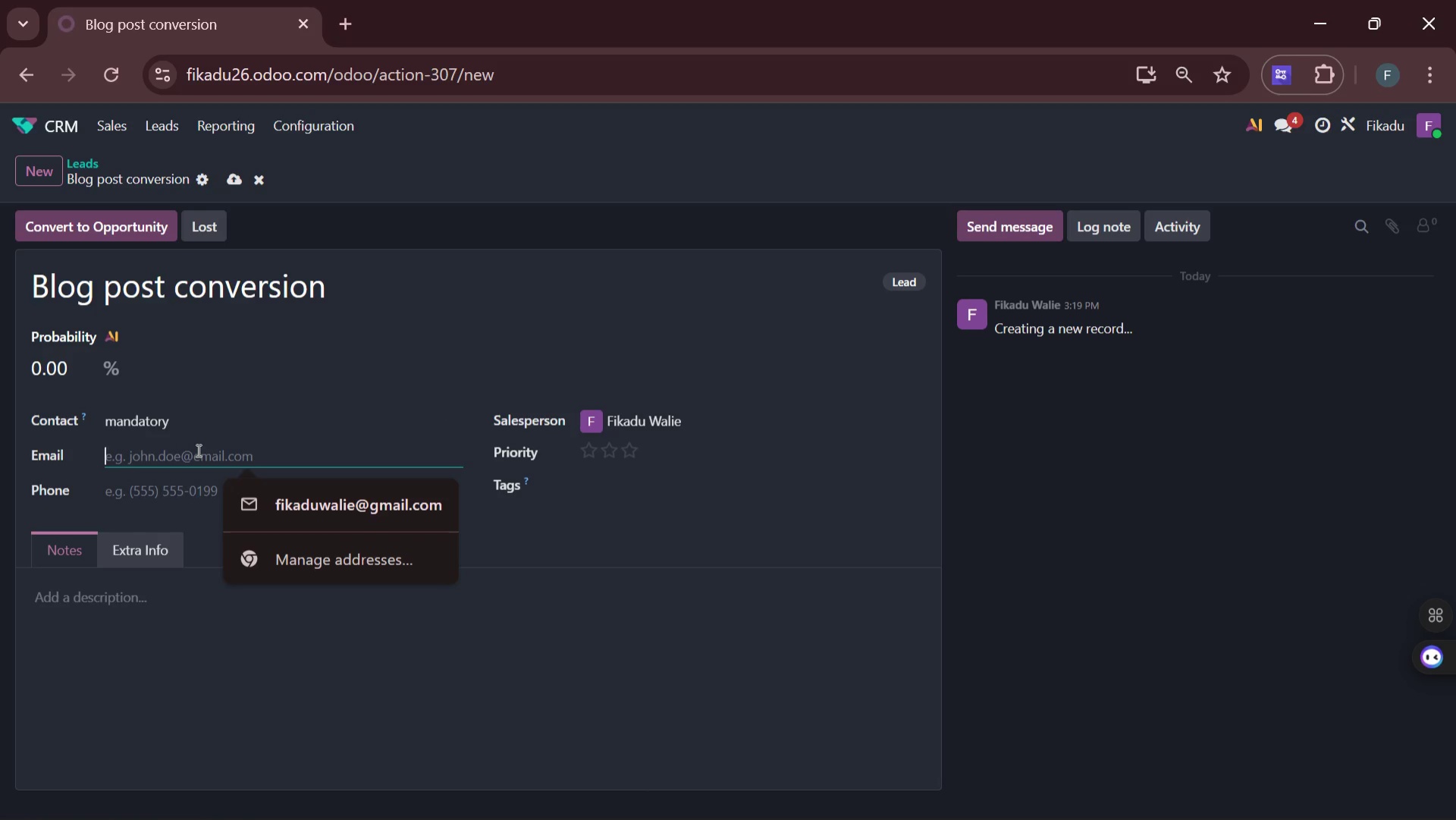 
left_click([211, 421])
 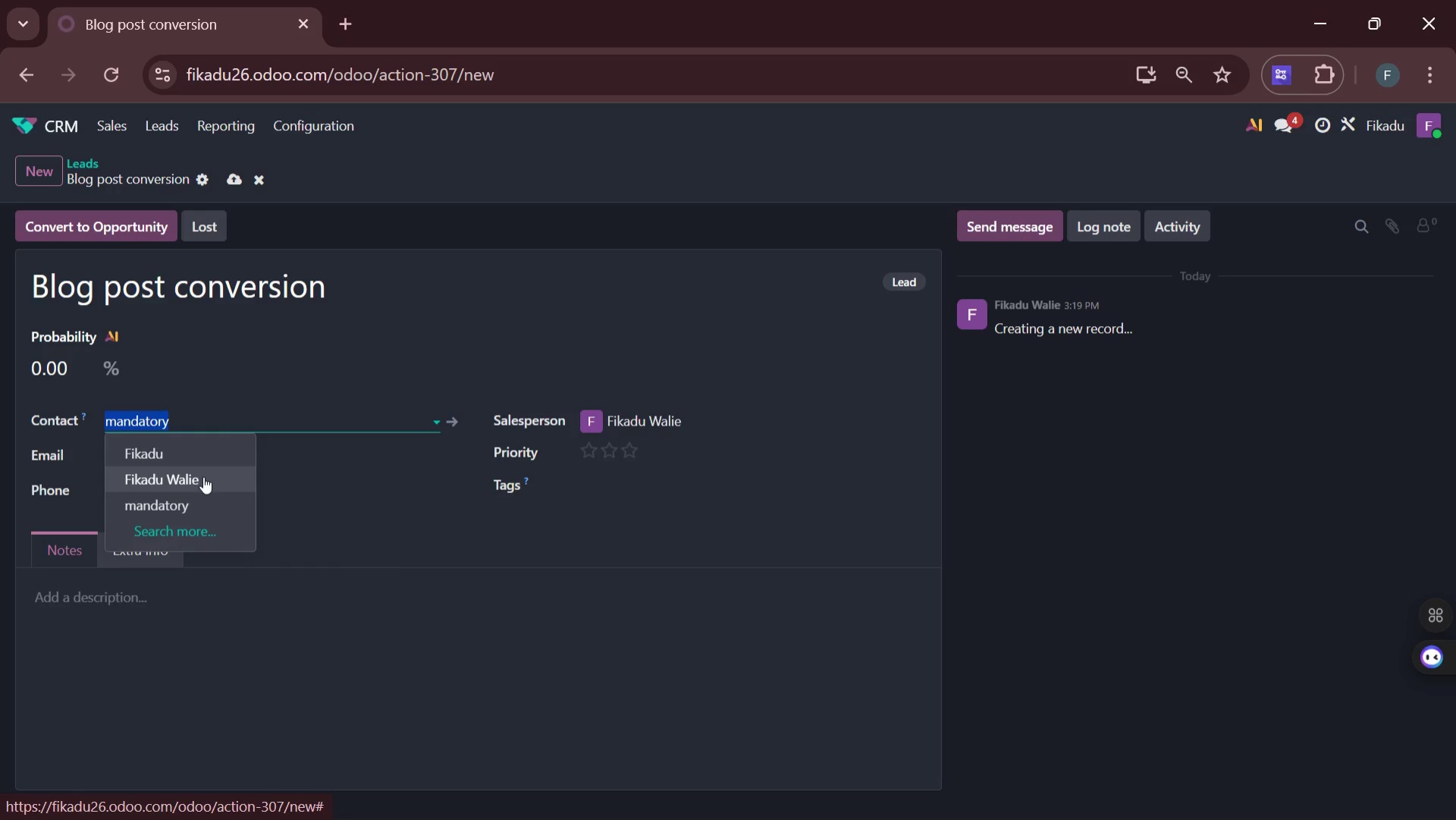 
left_click([203, 477])
 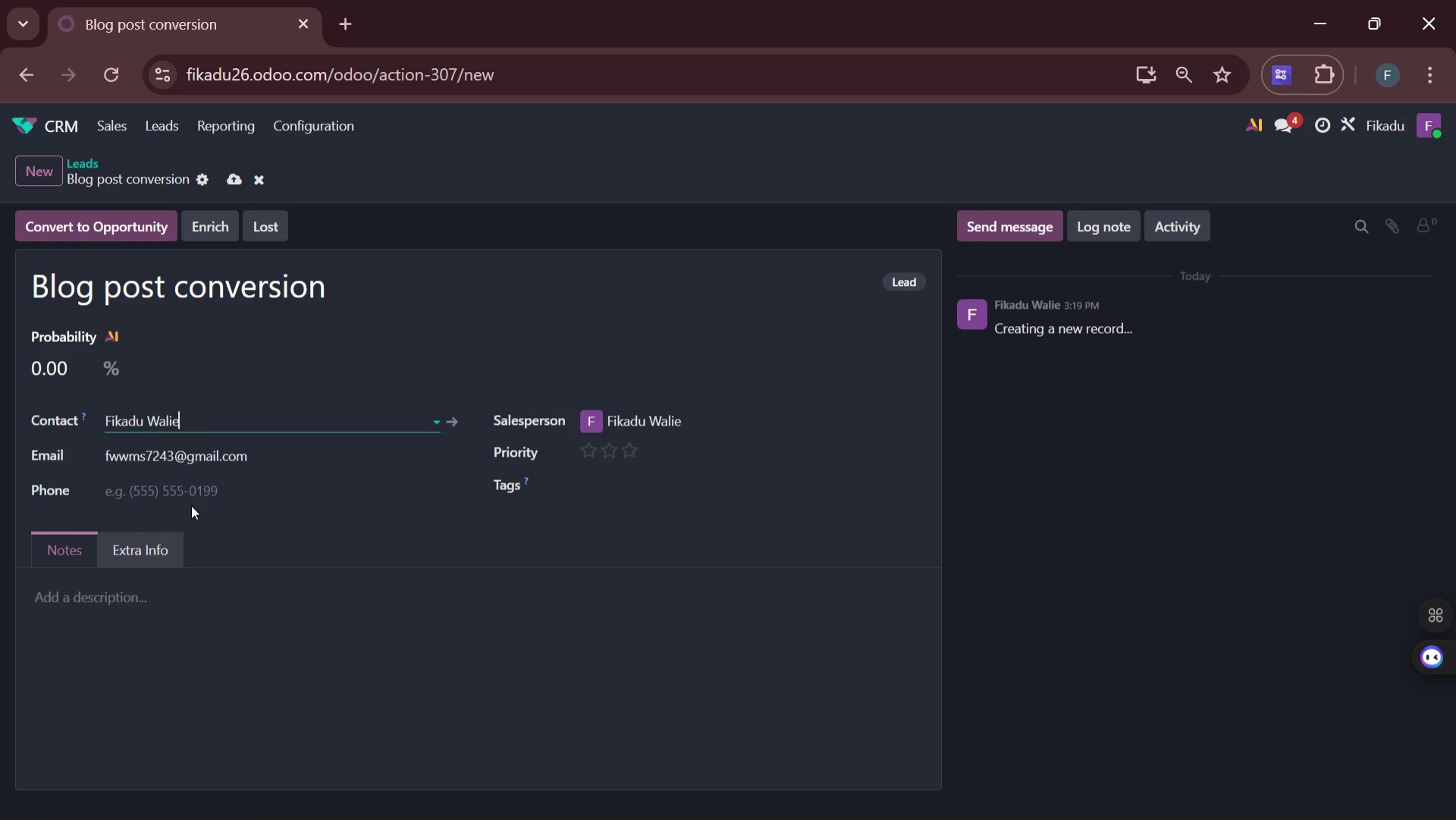 
left_click([192, 487])
 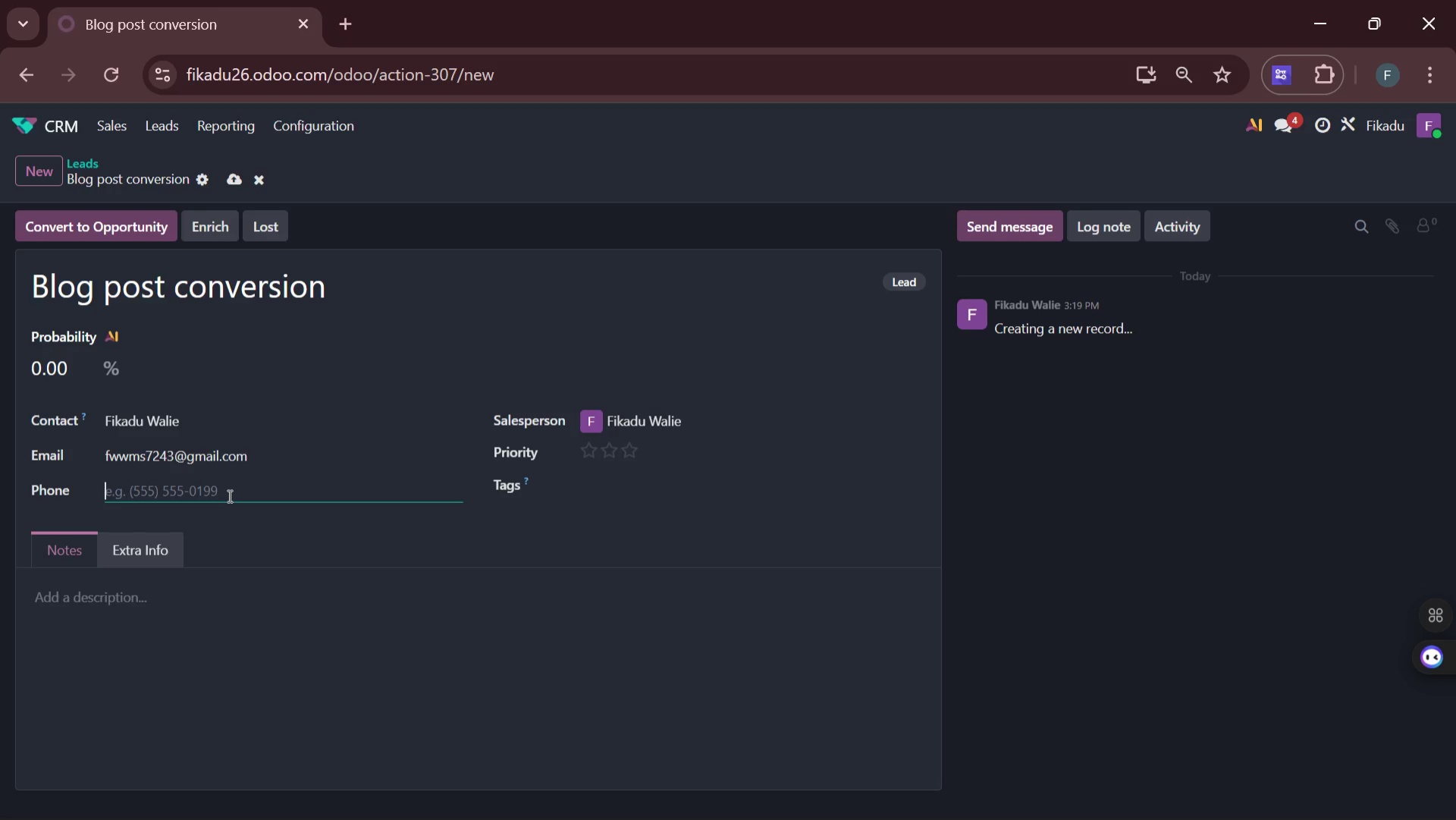 
wait(15.5)
 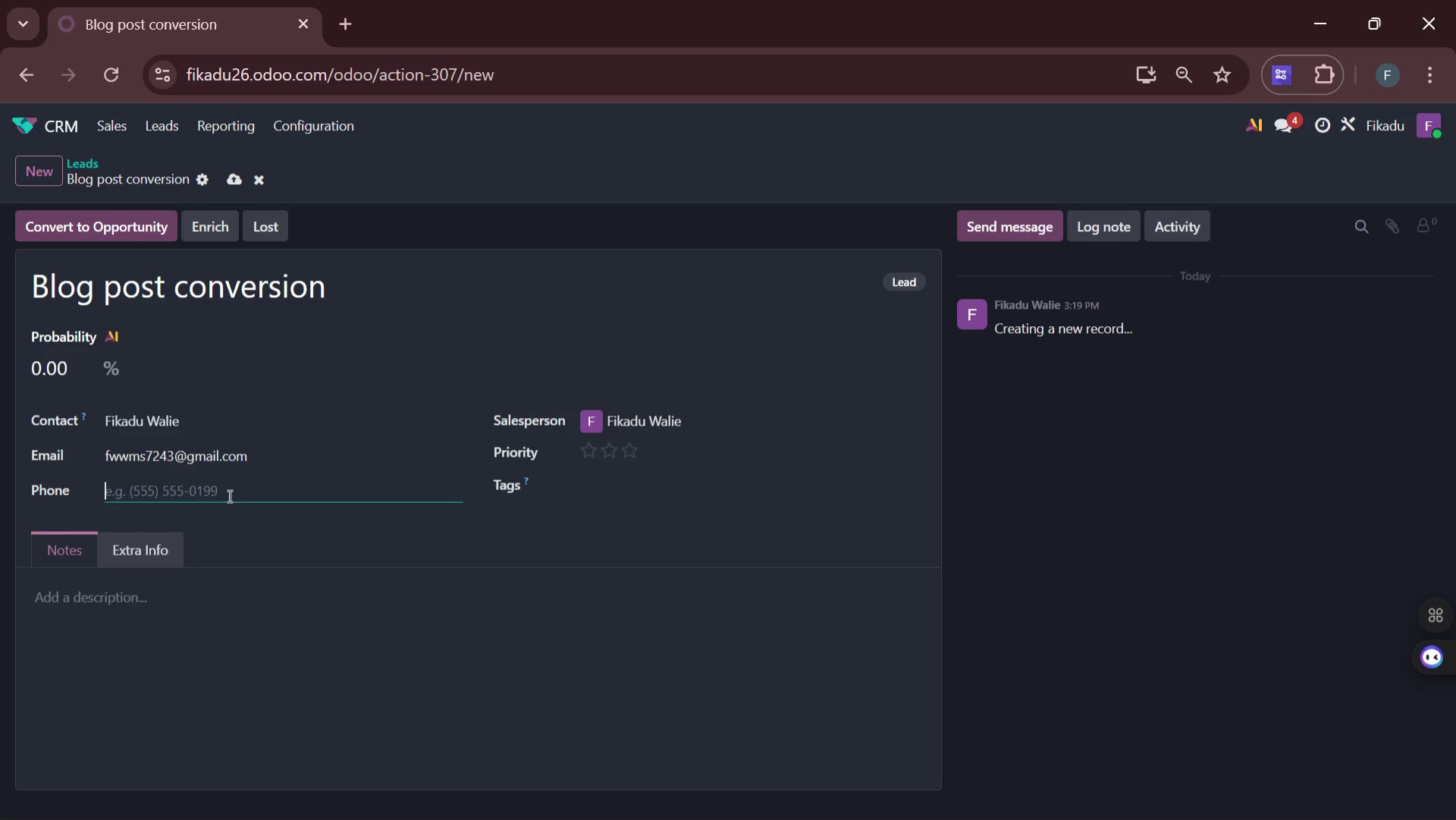 
left_click([52, 177])
 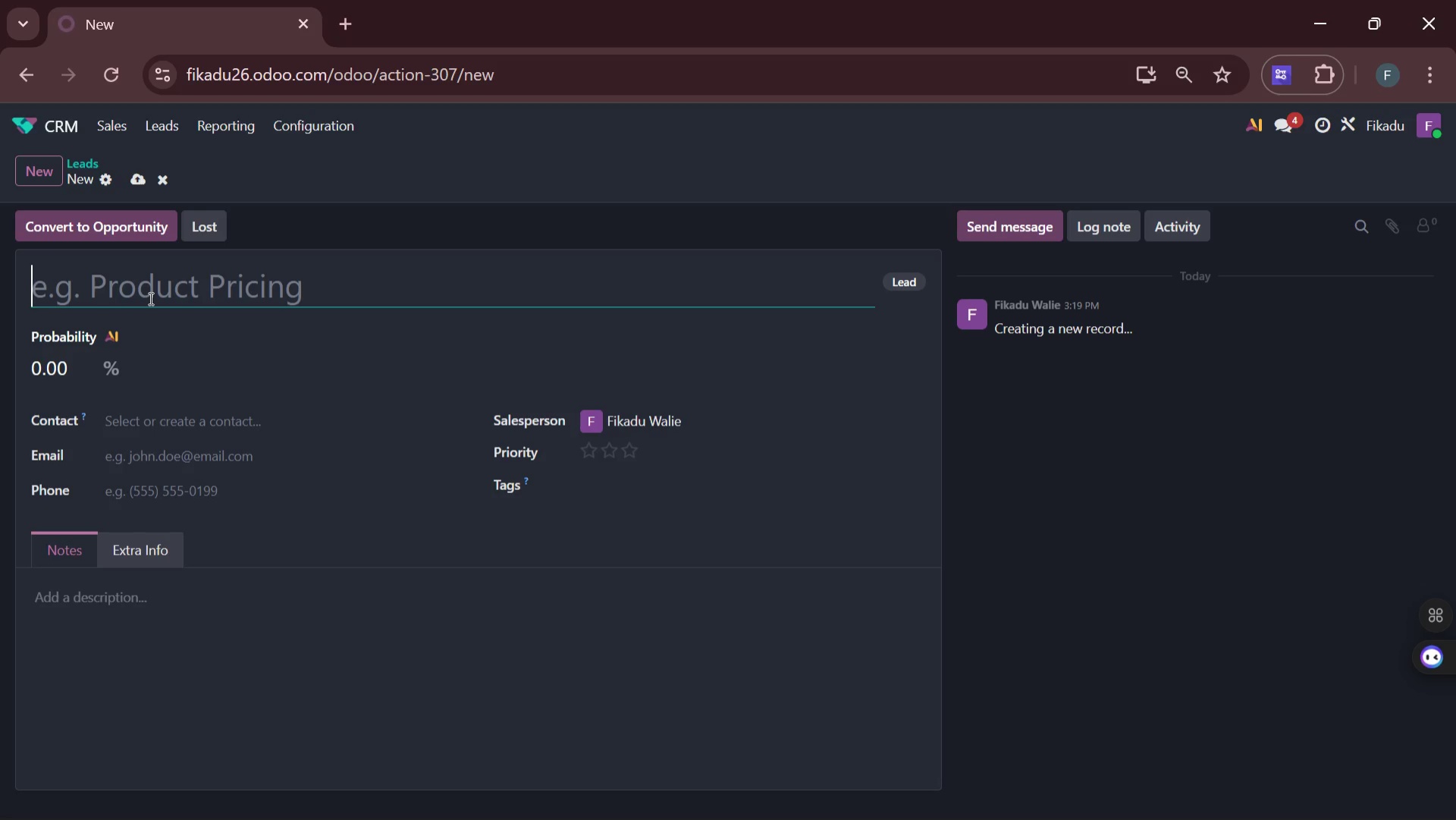 
wait(25.59)
 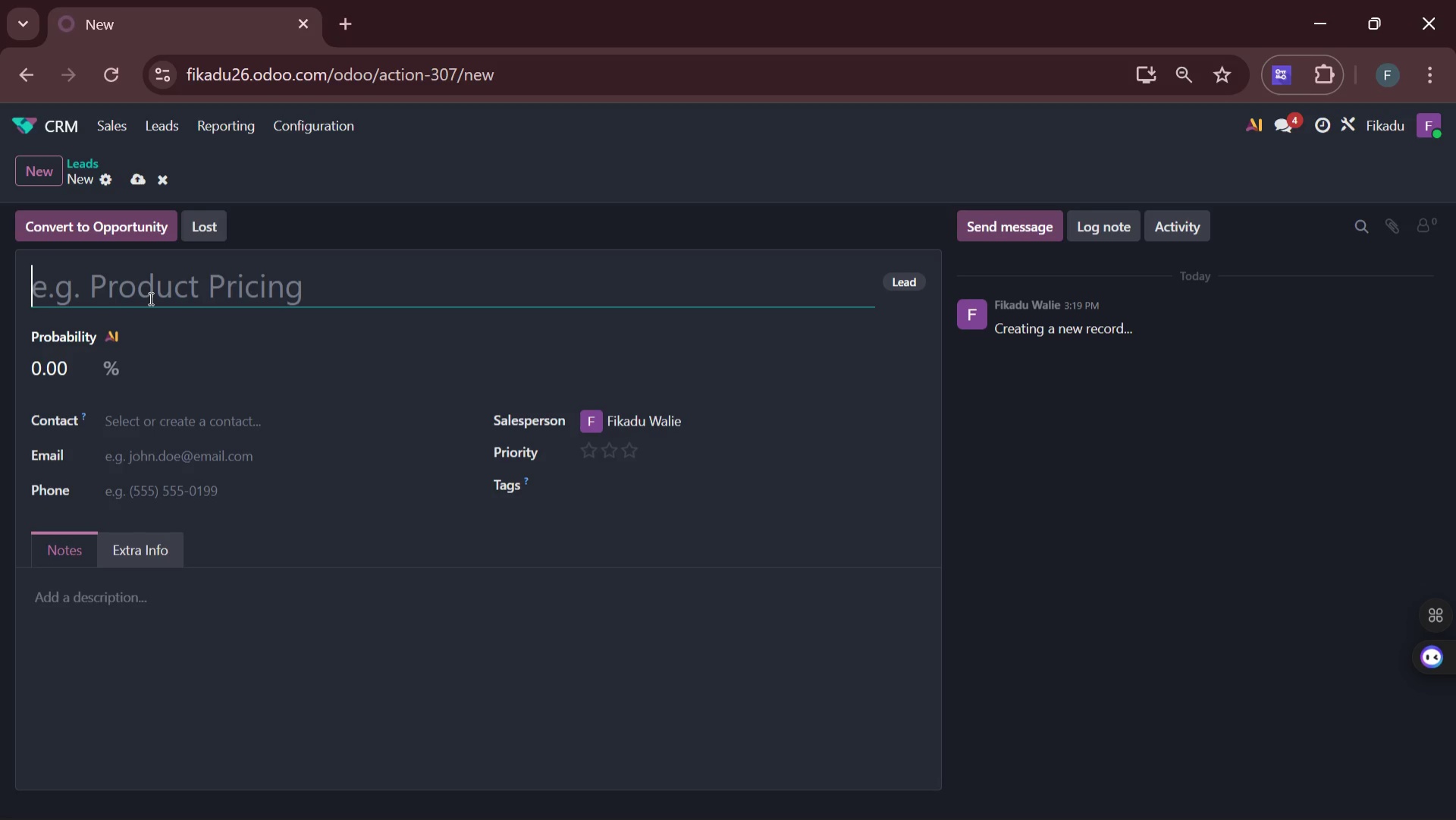 
hold_key(key=ShiftLeft, duration=0.67)
 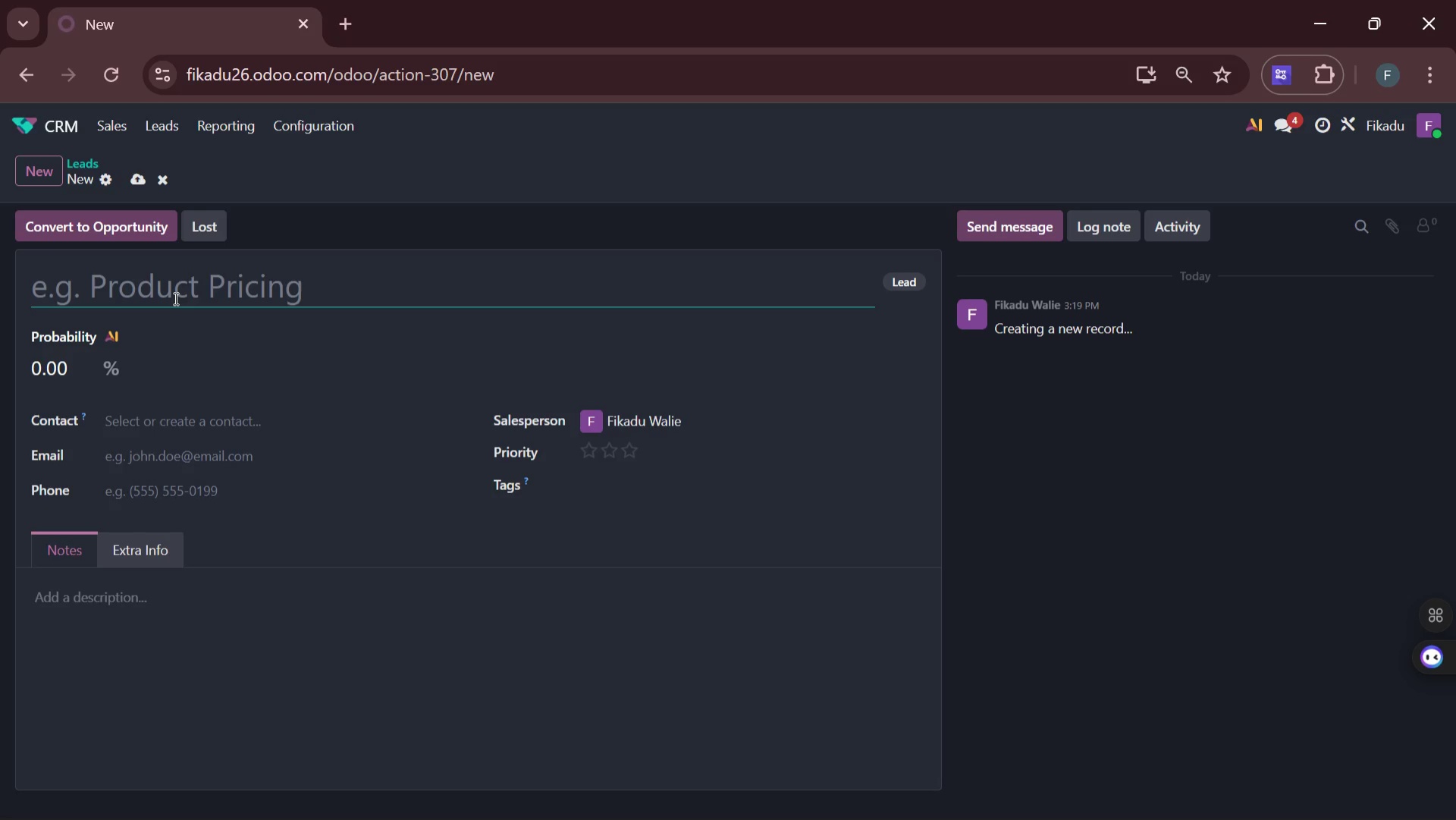 
type(Get lawer)
 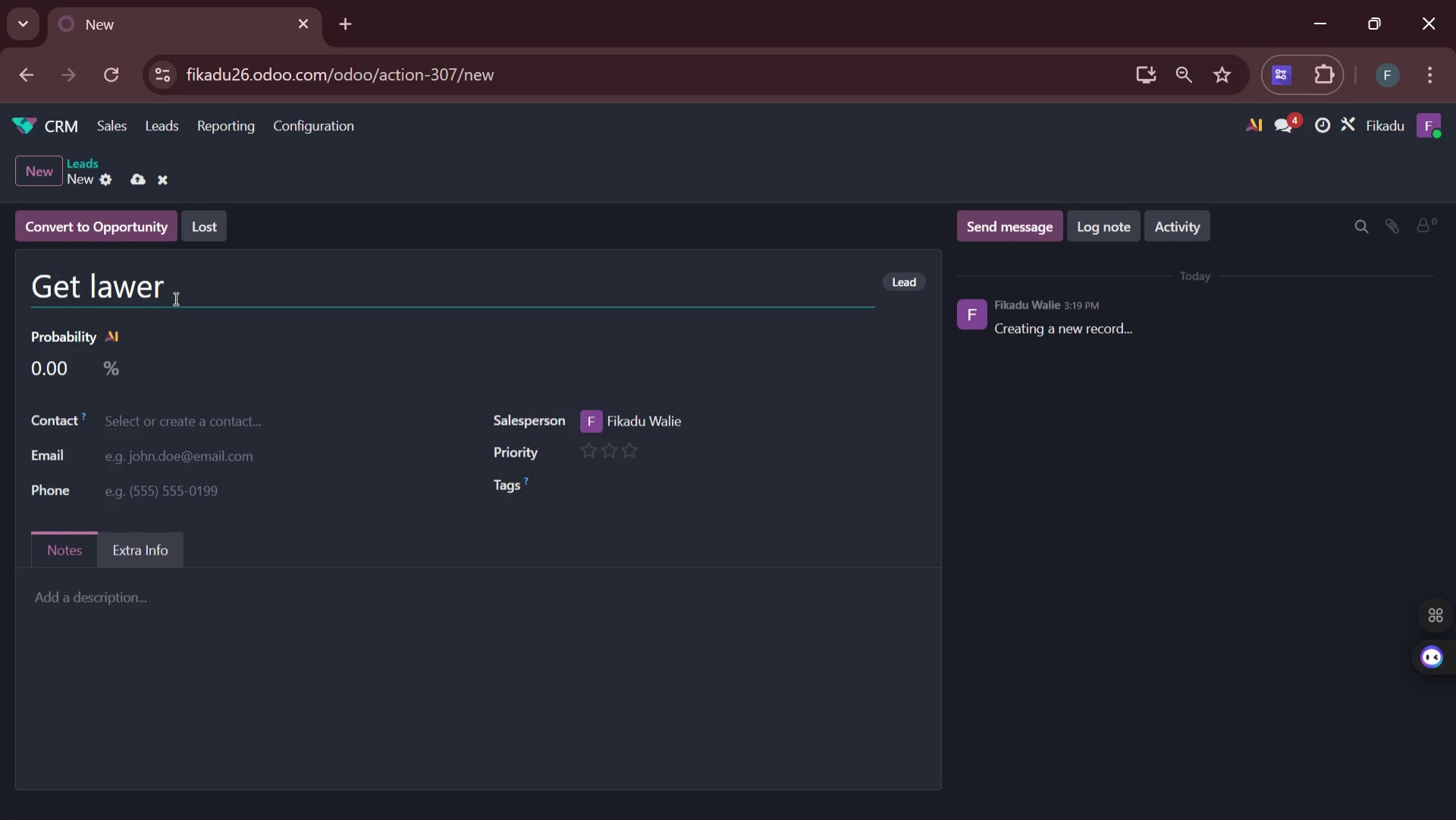 
wait(5.27)
 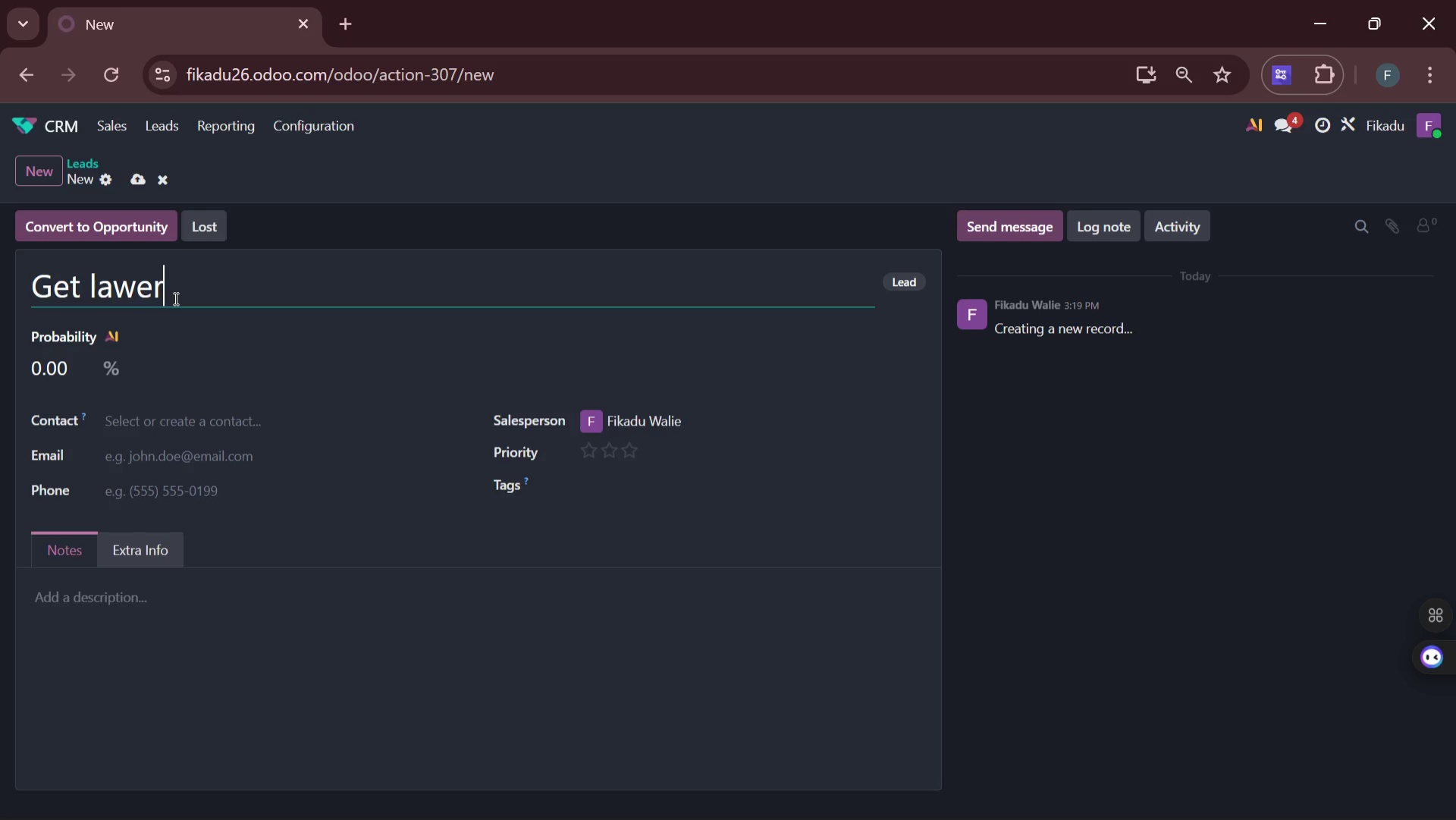 
key(Backspace)
key(Backspace)
type(yer )
key(Backspace)
type(- R)
 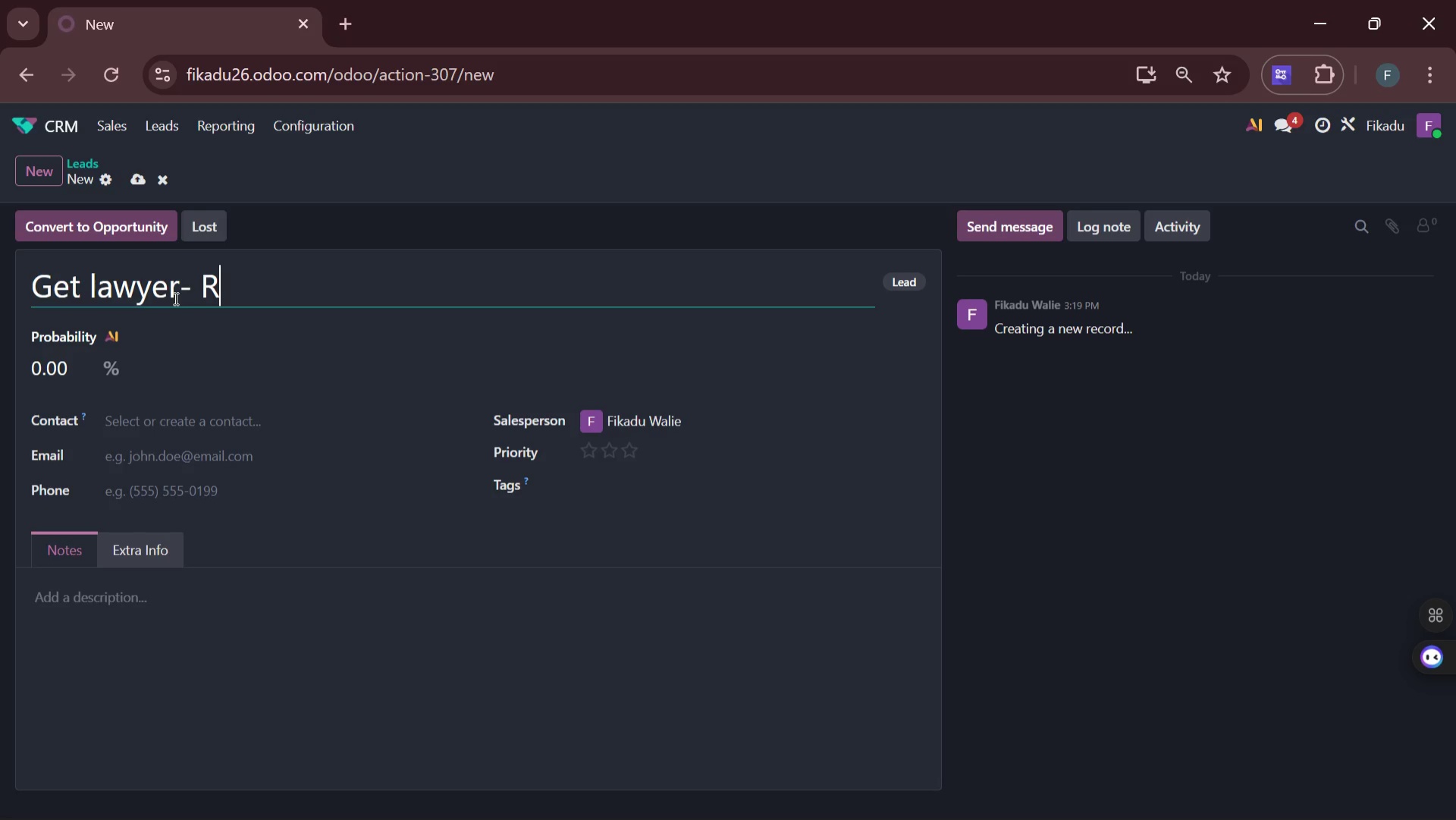 
type(eviwed construct )
 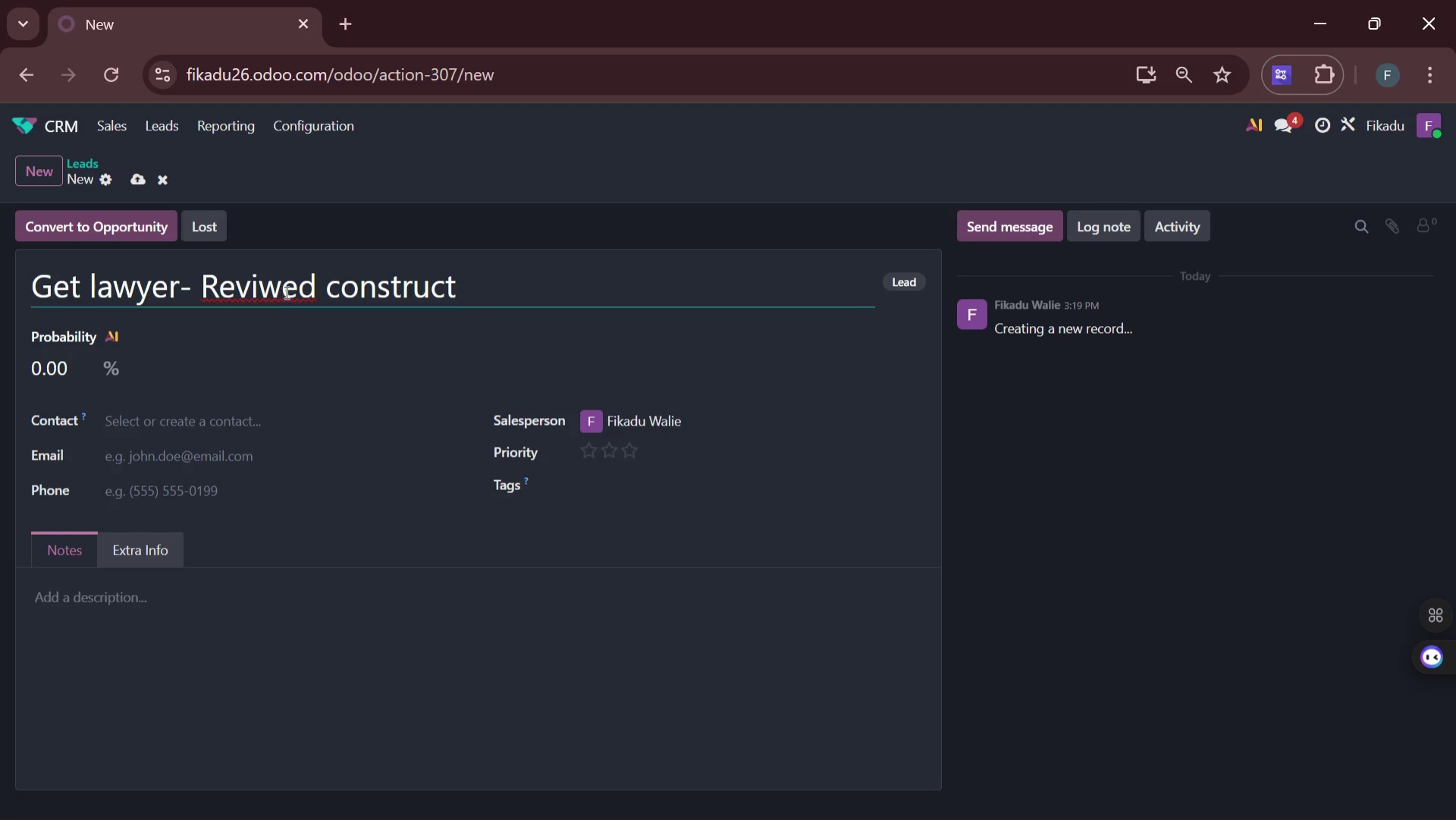 
left_click([287, 286])
 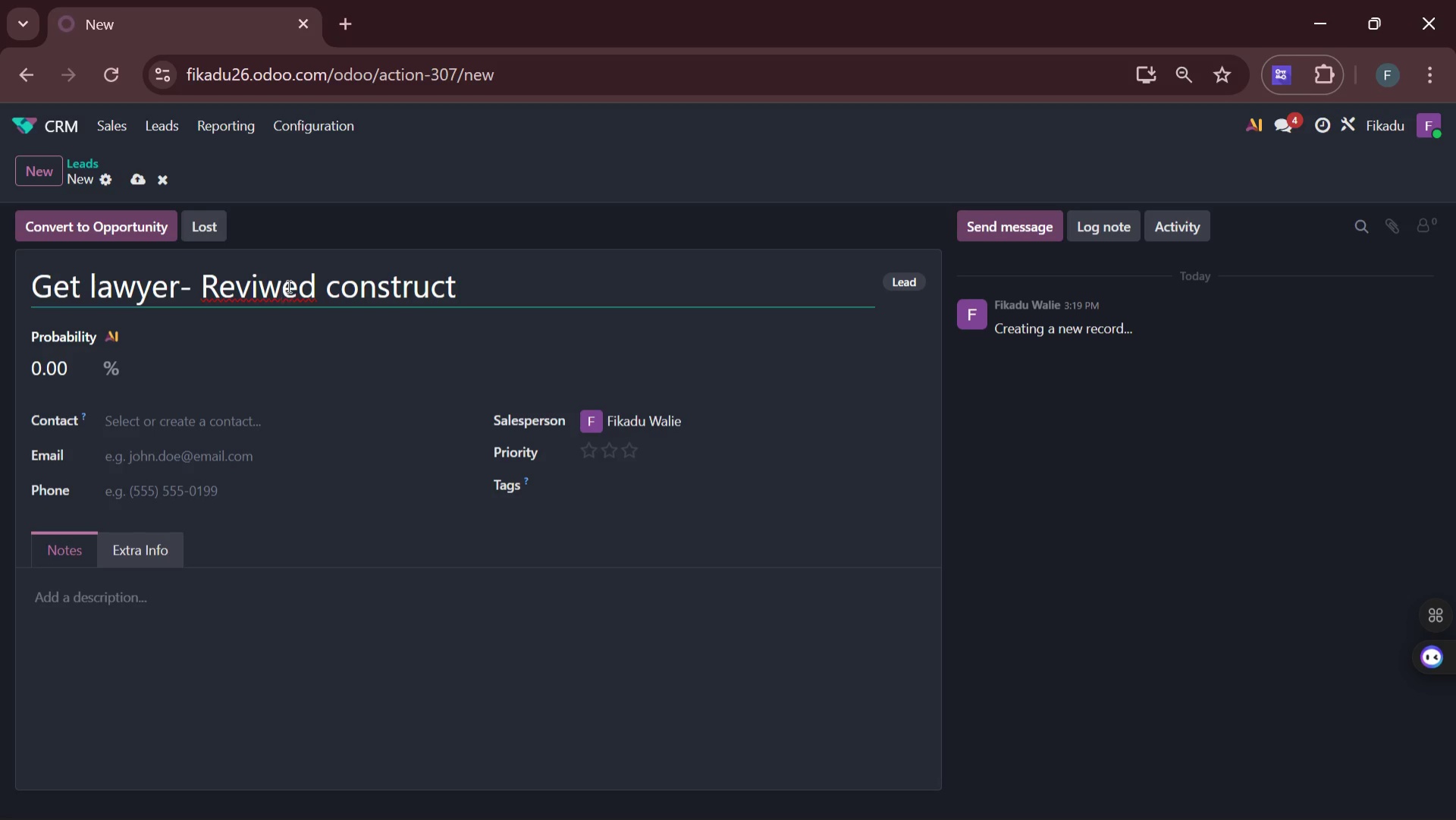 
key(Backspace)
 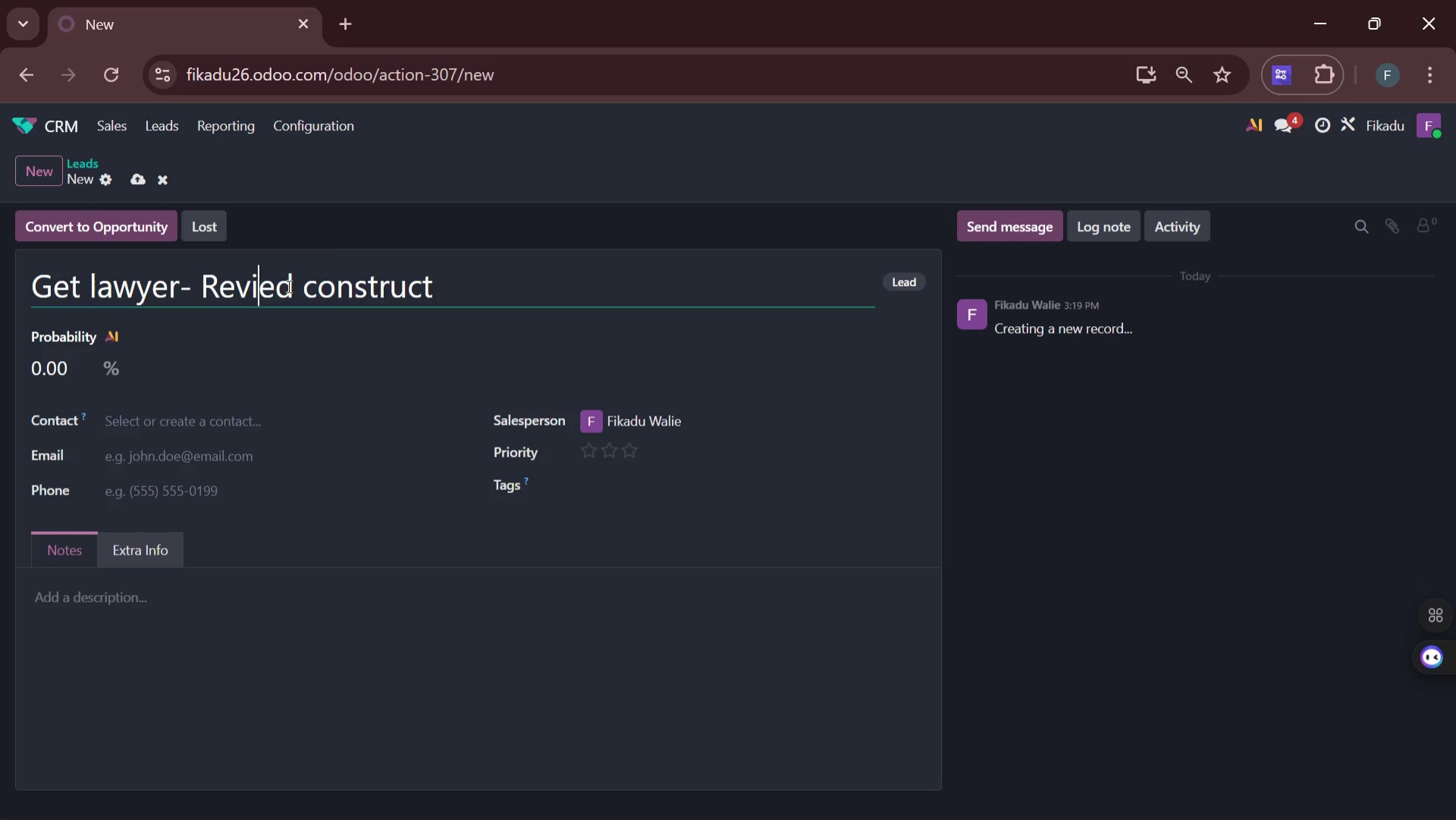 
wait(7.14)
 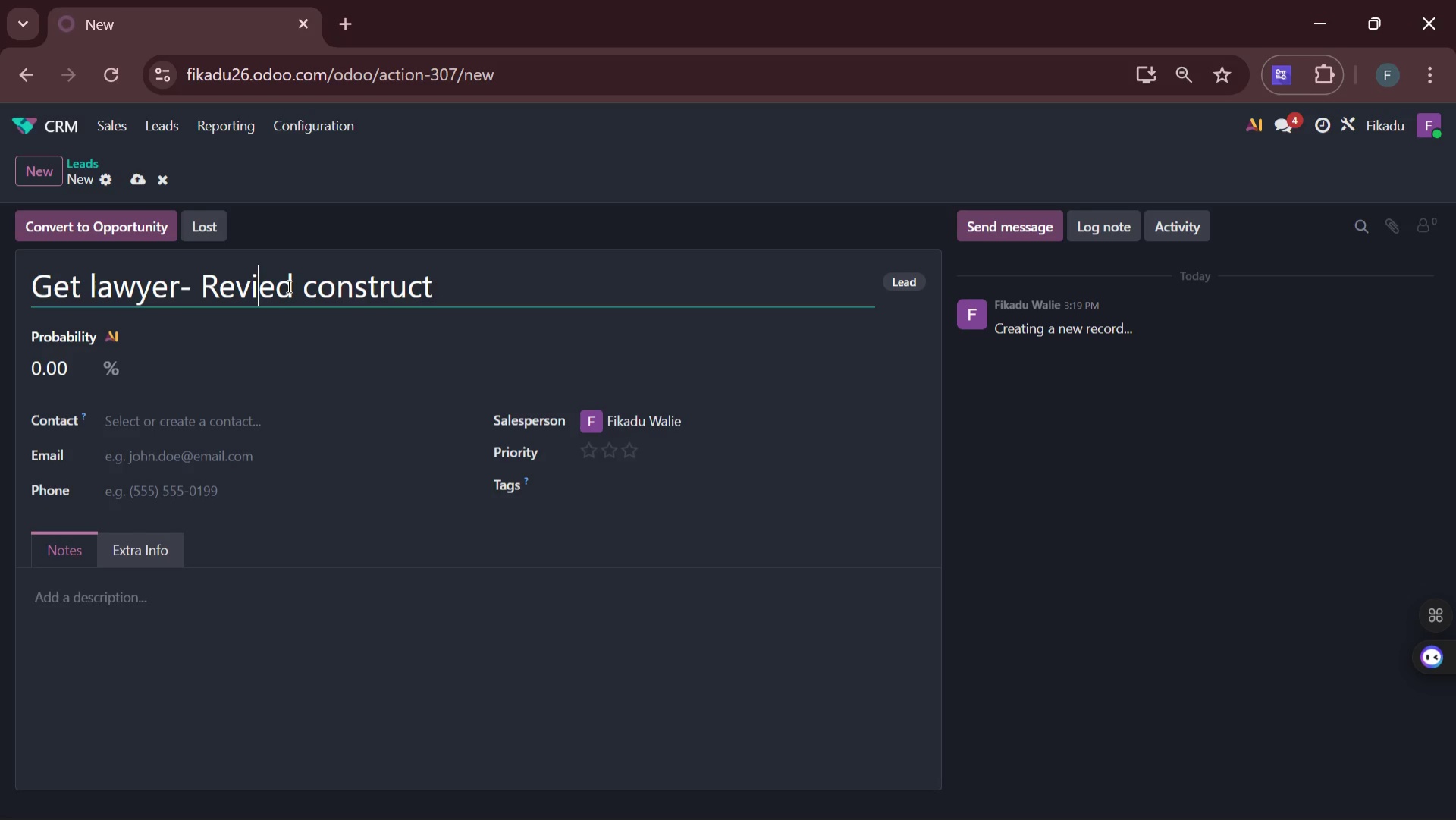 
key(ArrowRight)
 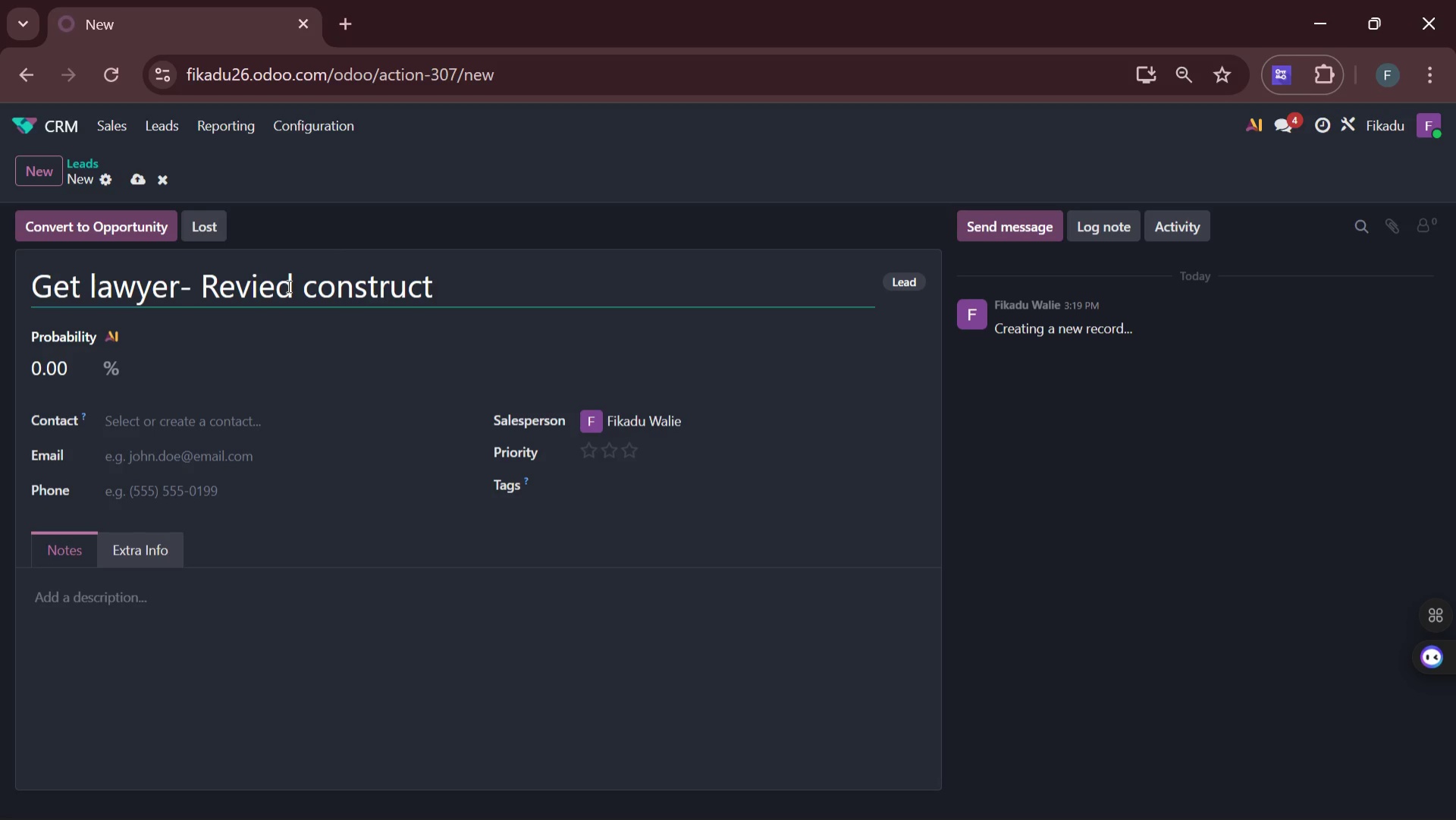 
key(W)
 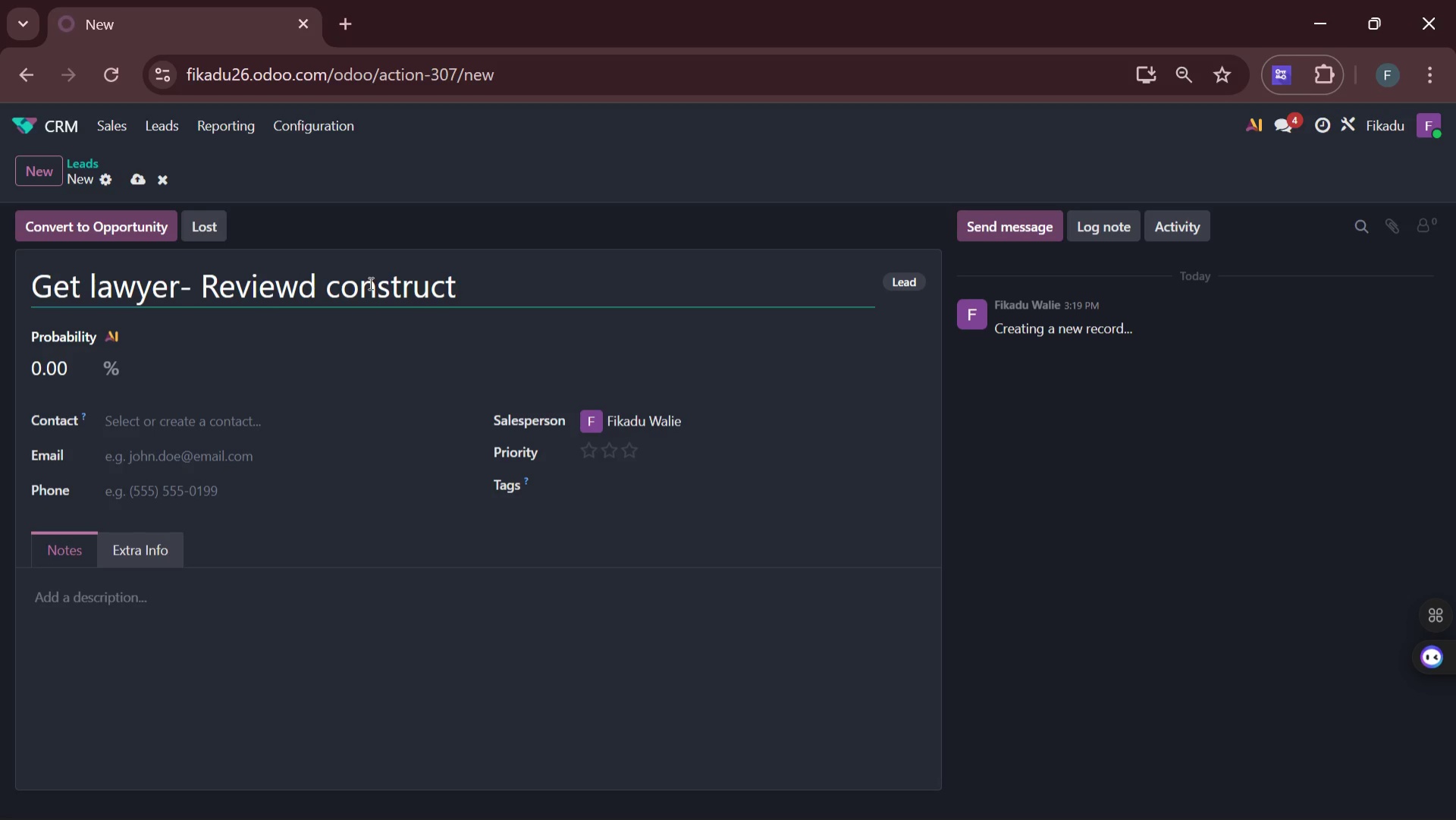 
left_click([479, 294])
 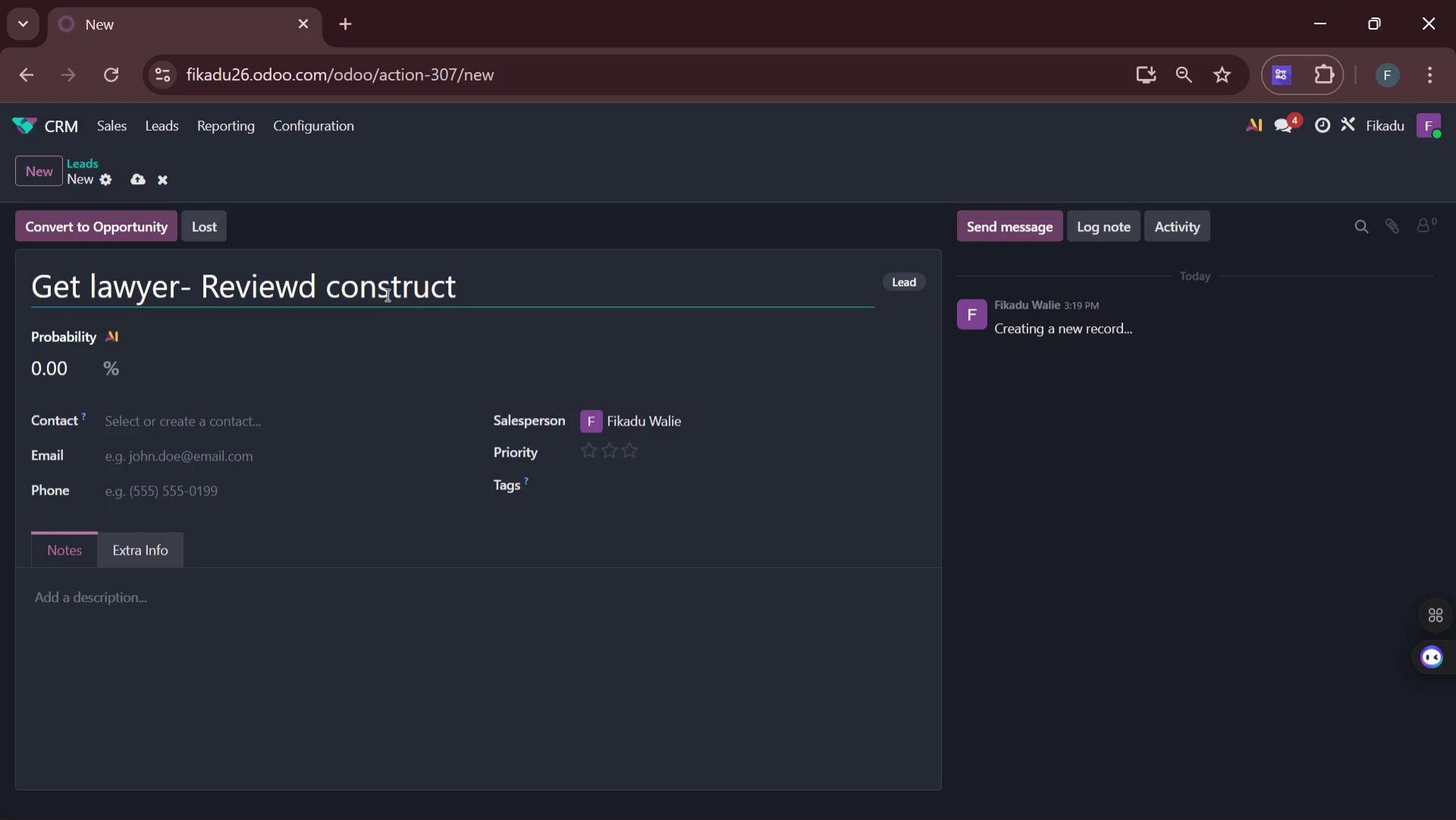 
wait(5.14)
 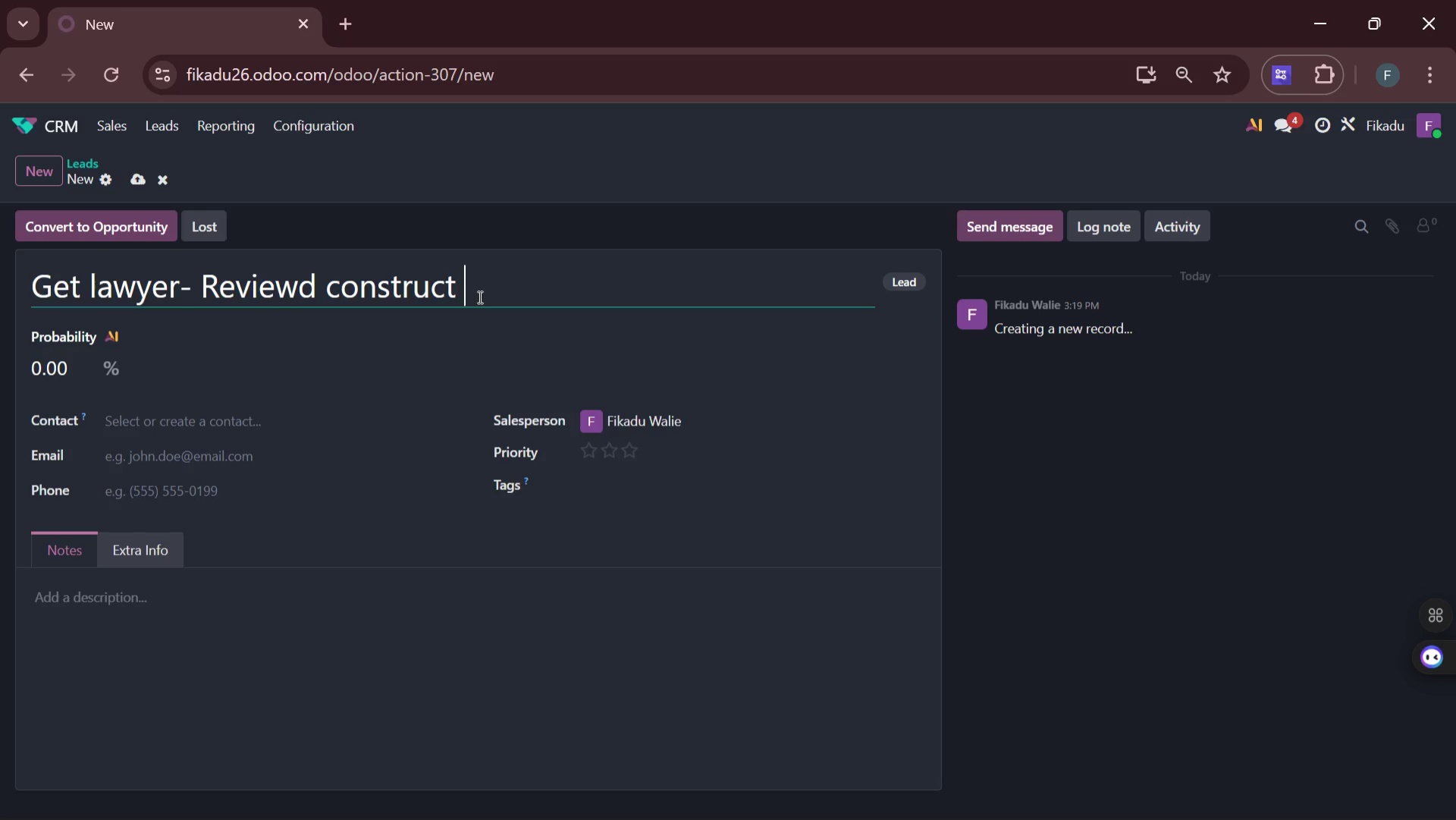 
left_click([303, 281])
 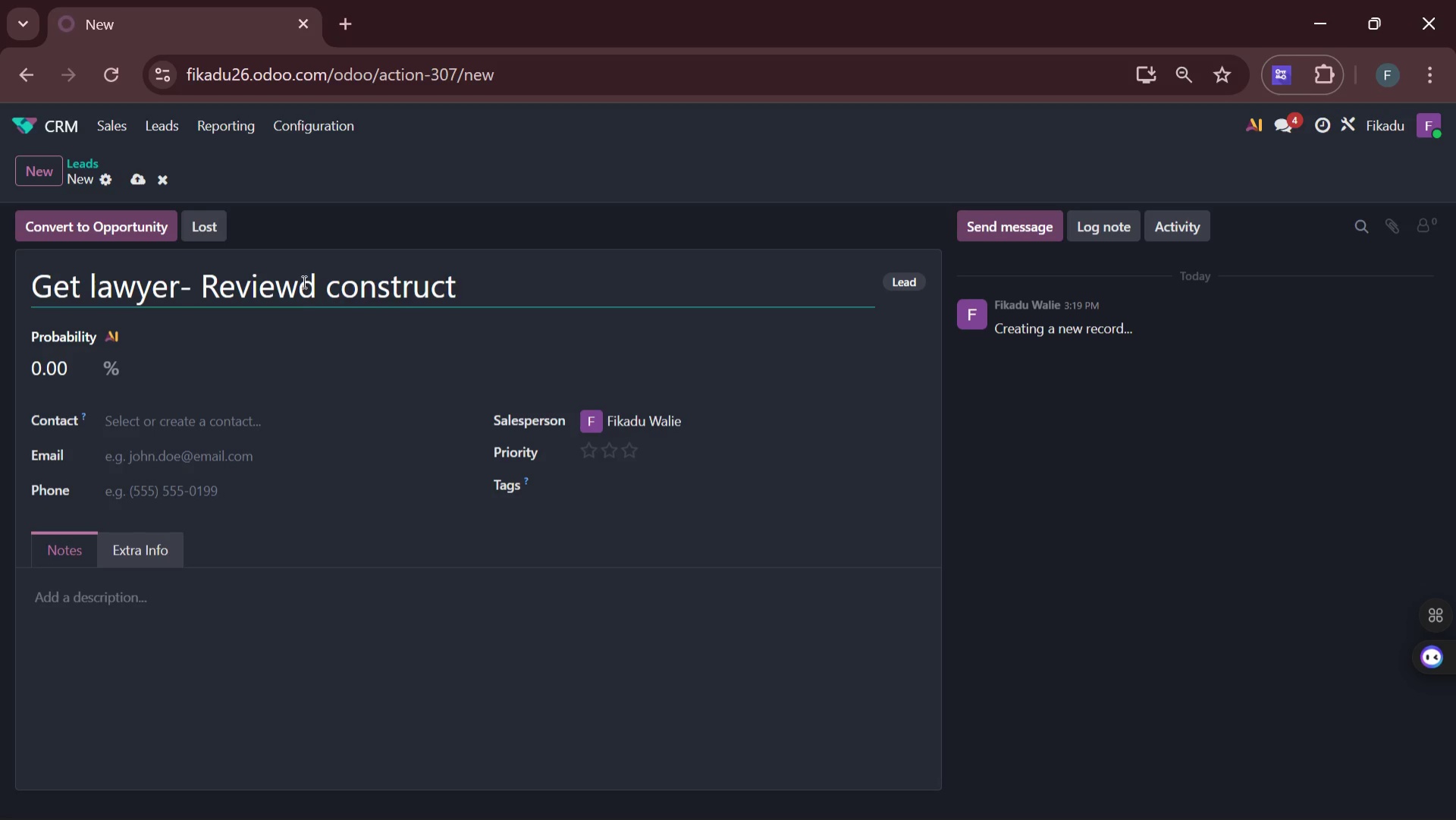 
key(E)
 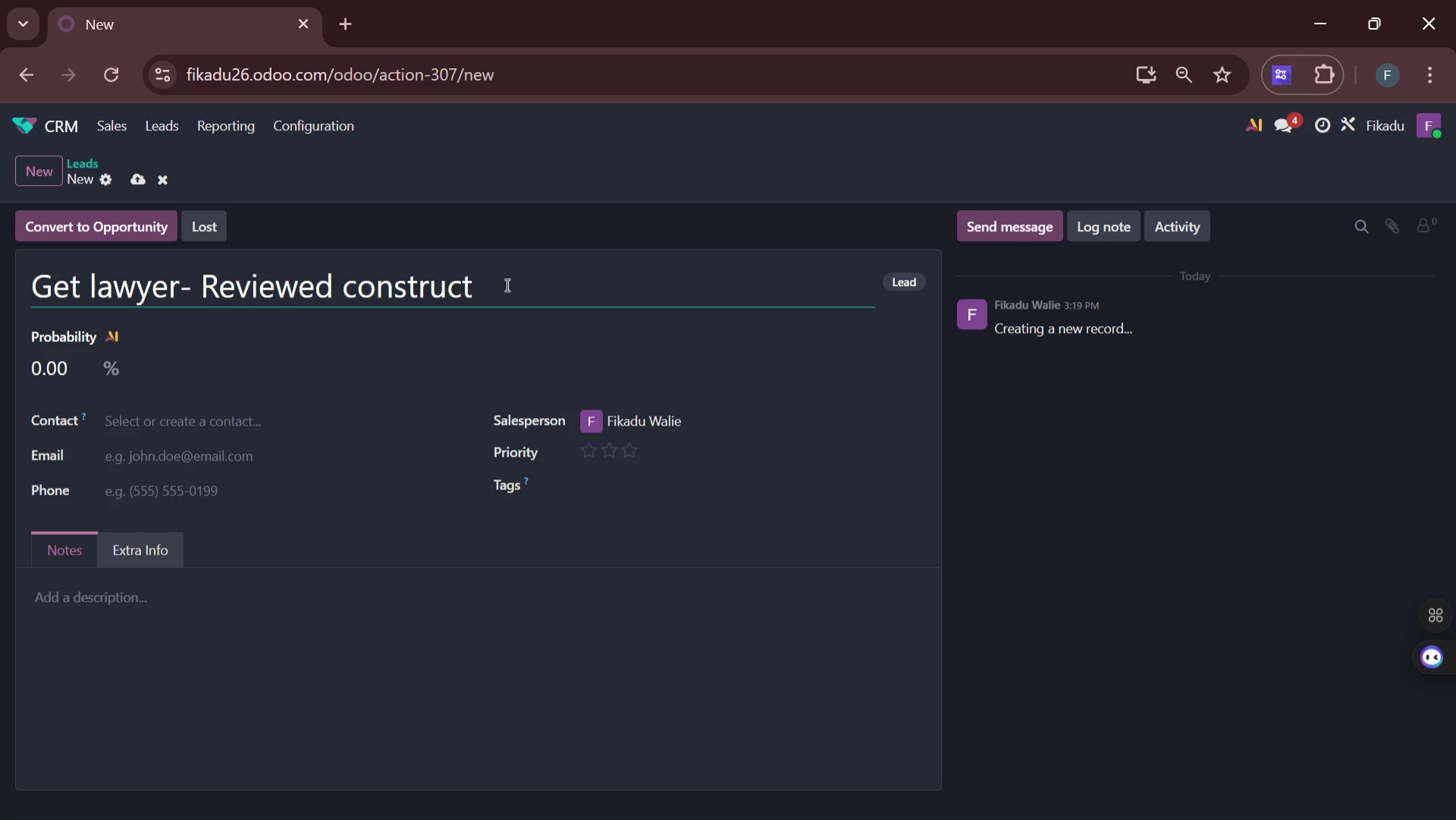 
left_click([513, 284])
 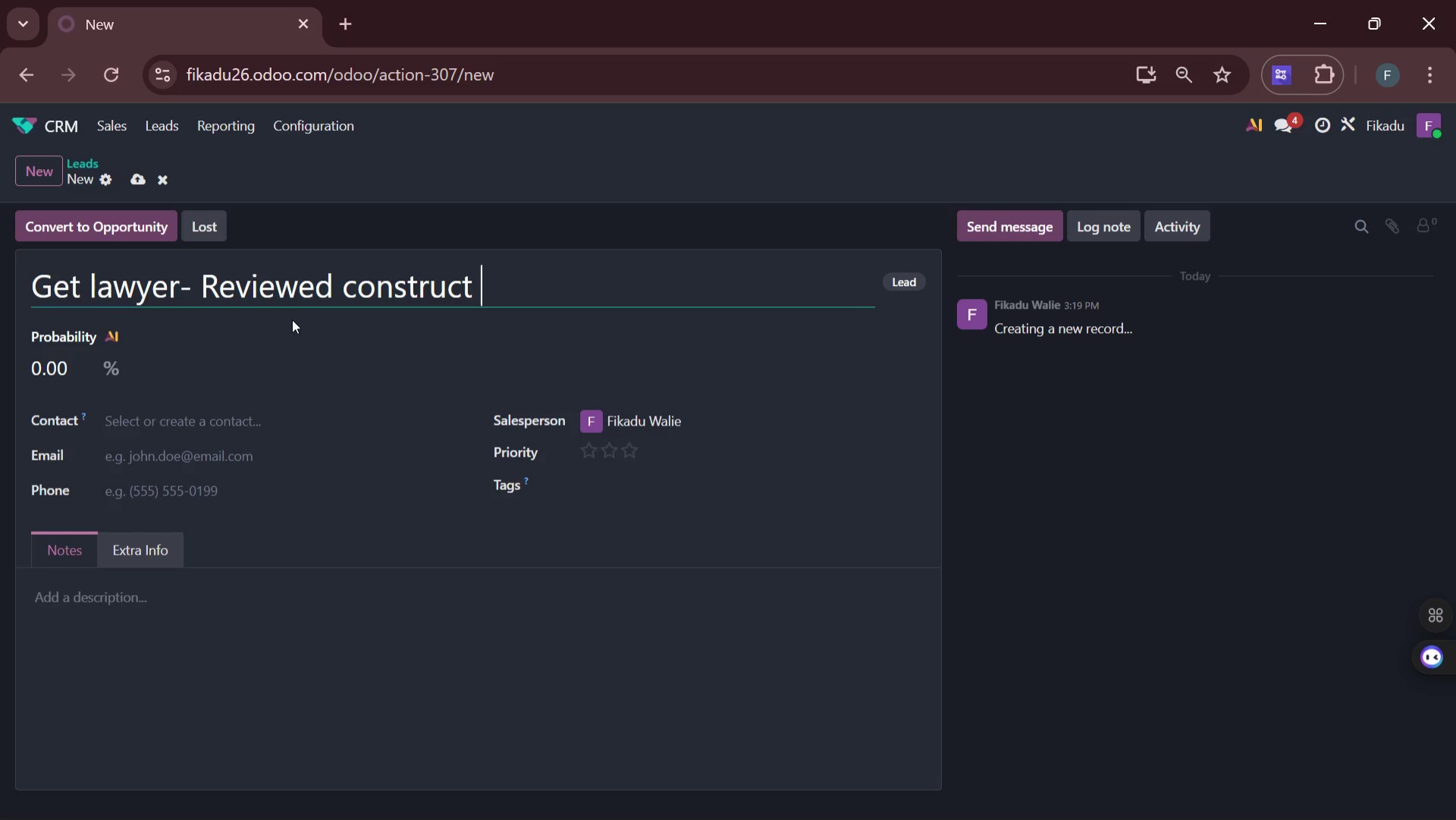 
wait(9.27)
 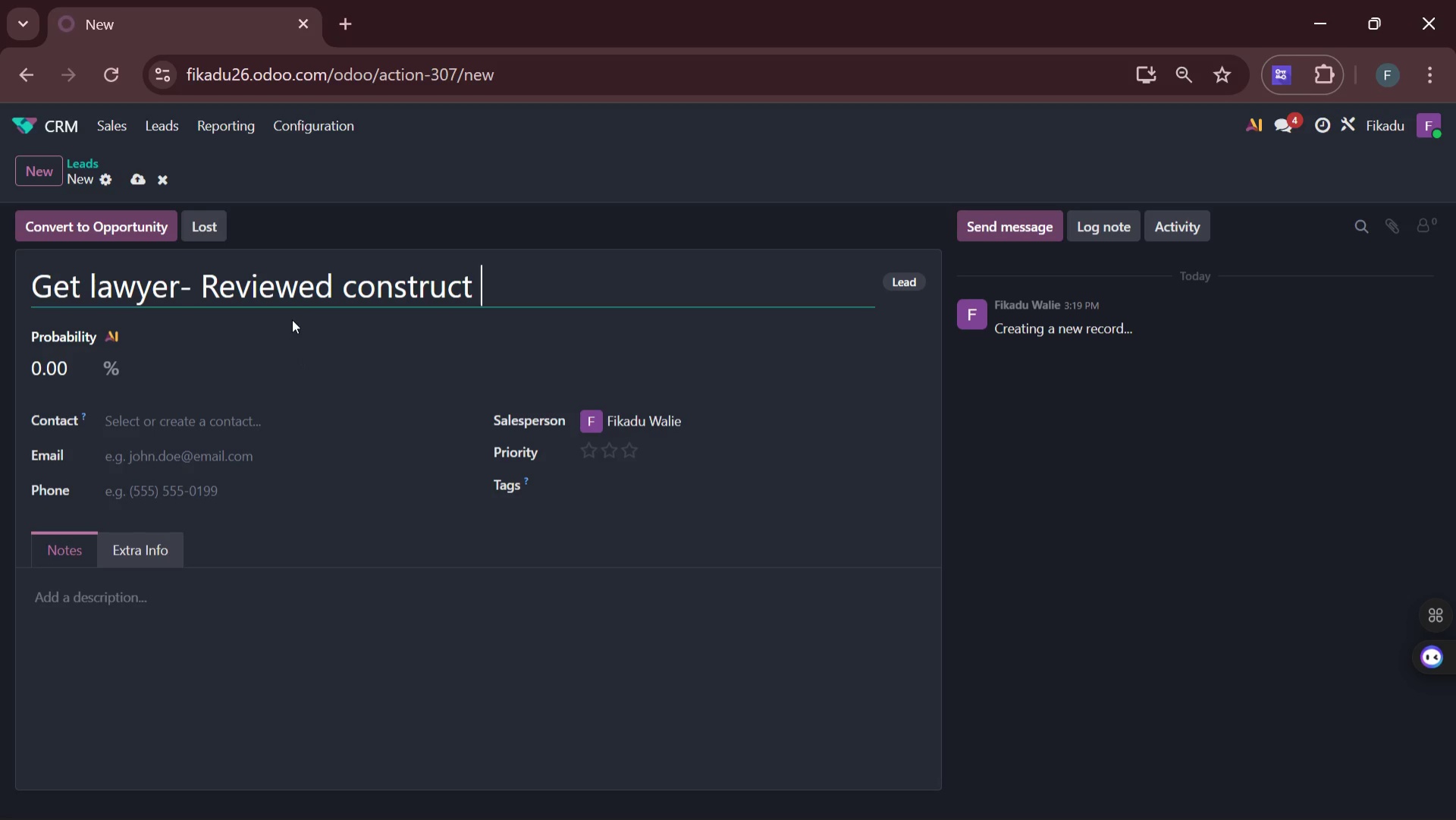 
key(Space)
 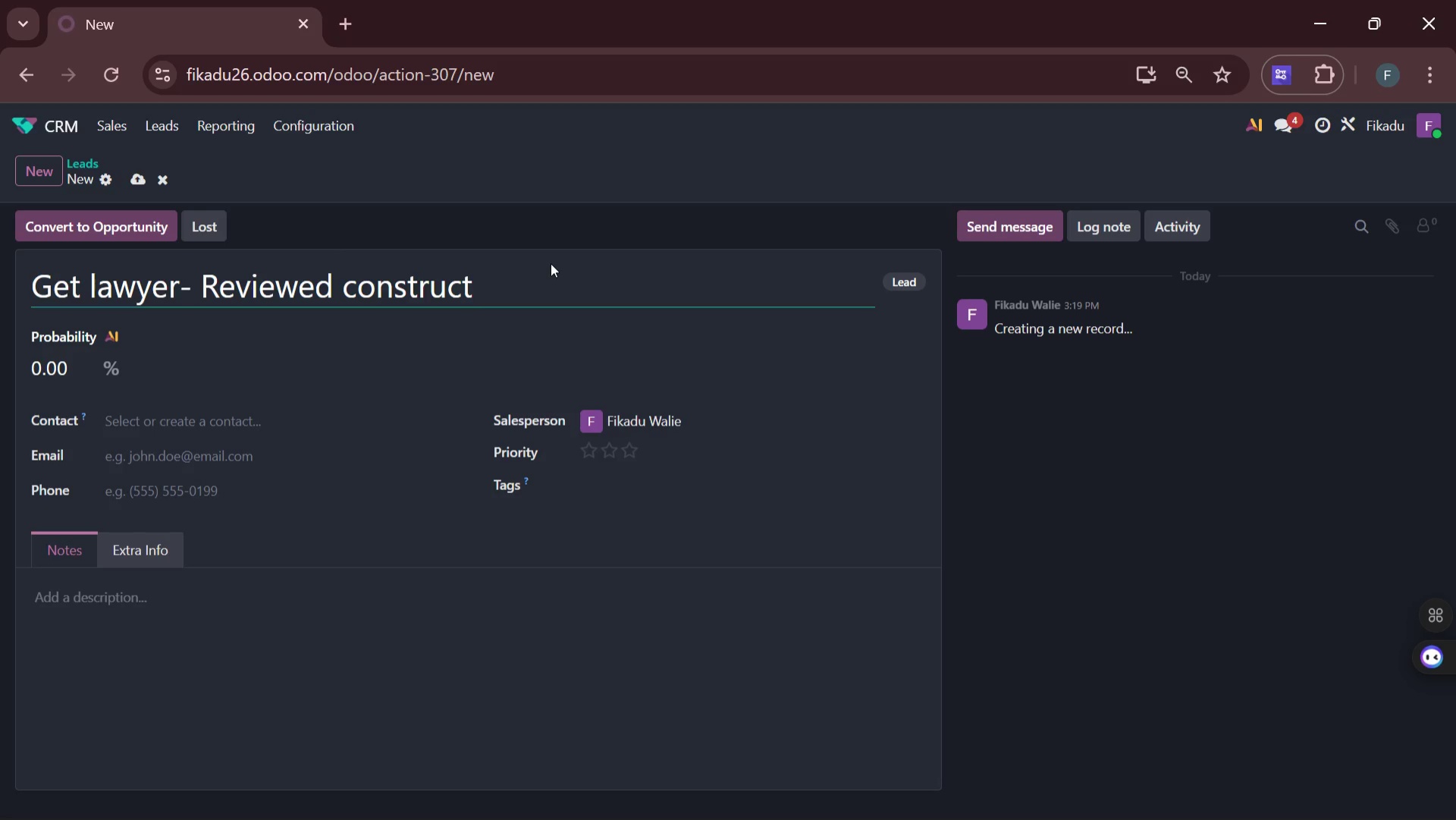 
key(T)
 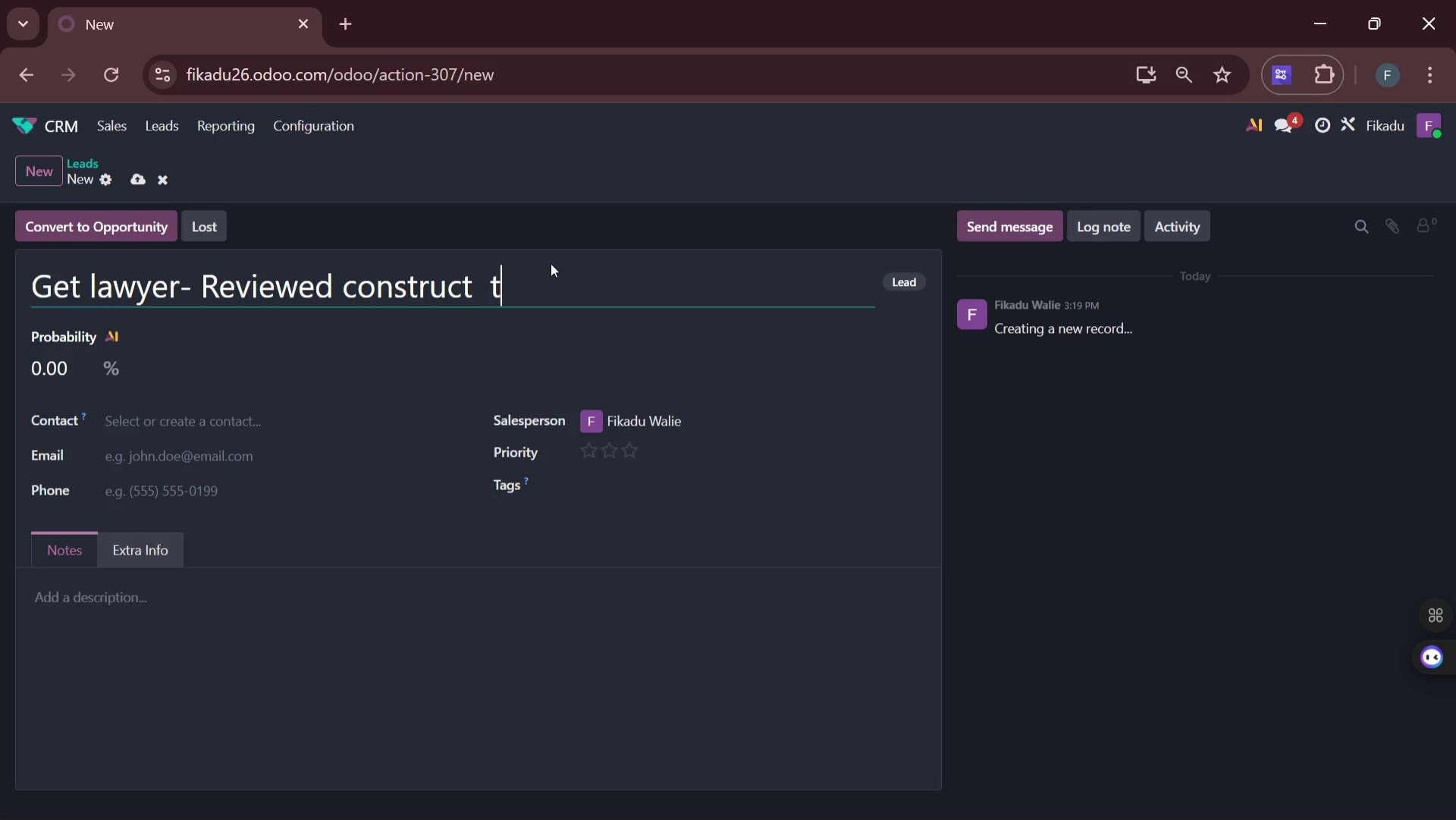 
type(emplates )
 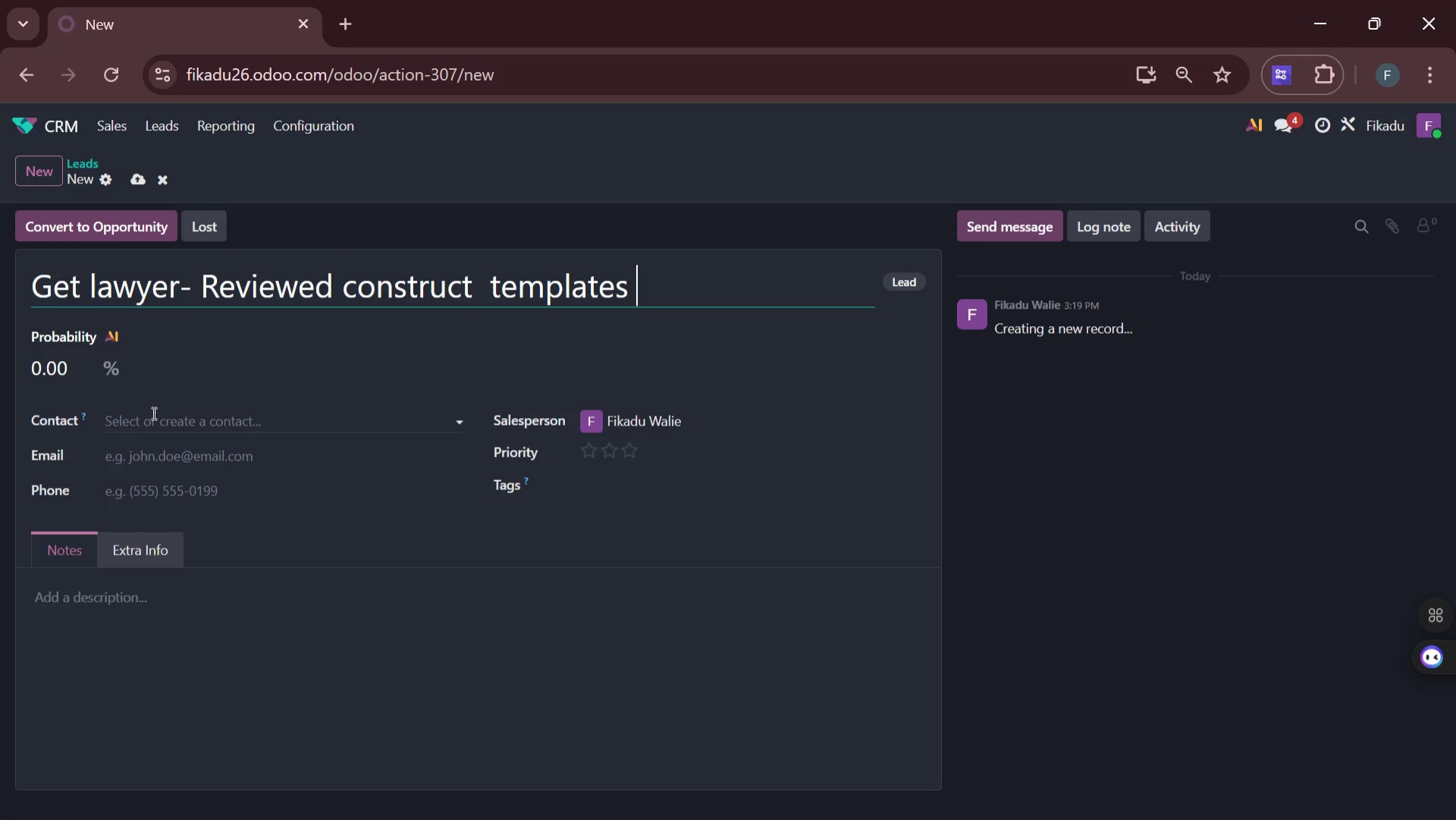 
left_click([155, 416])
 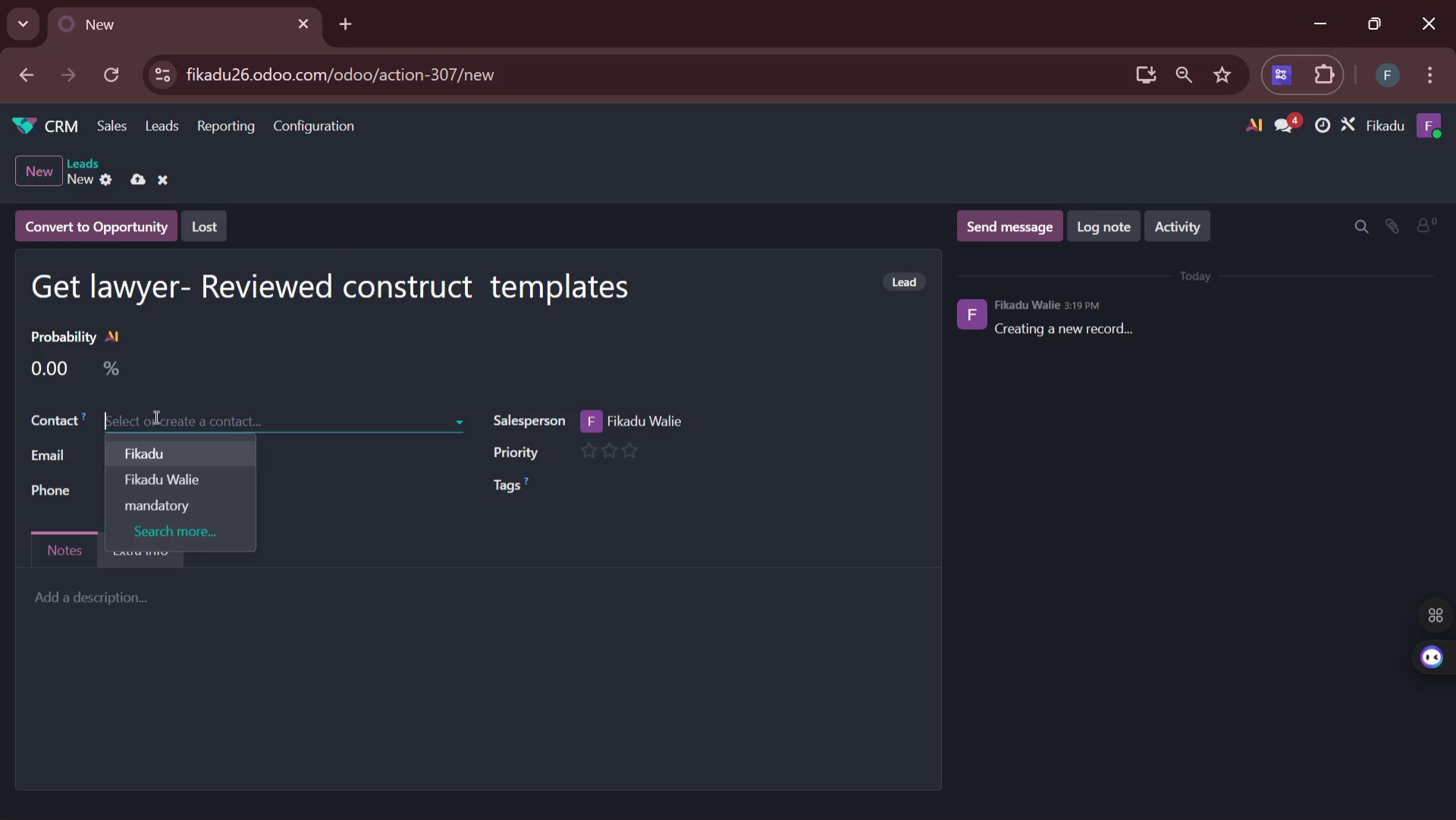 
wait(21.98)
 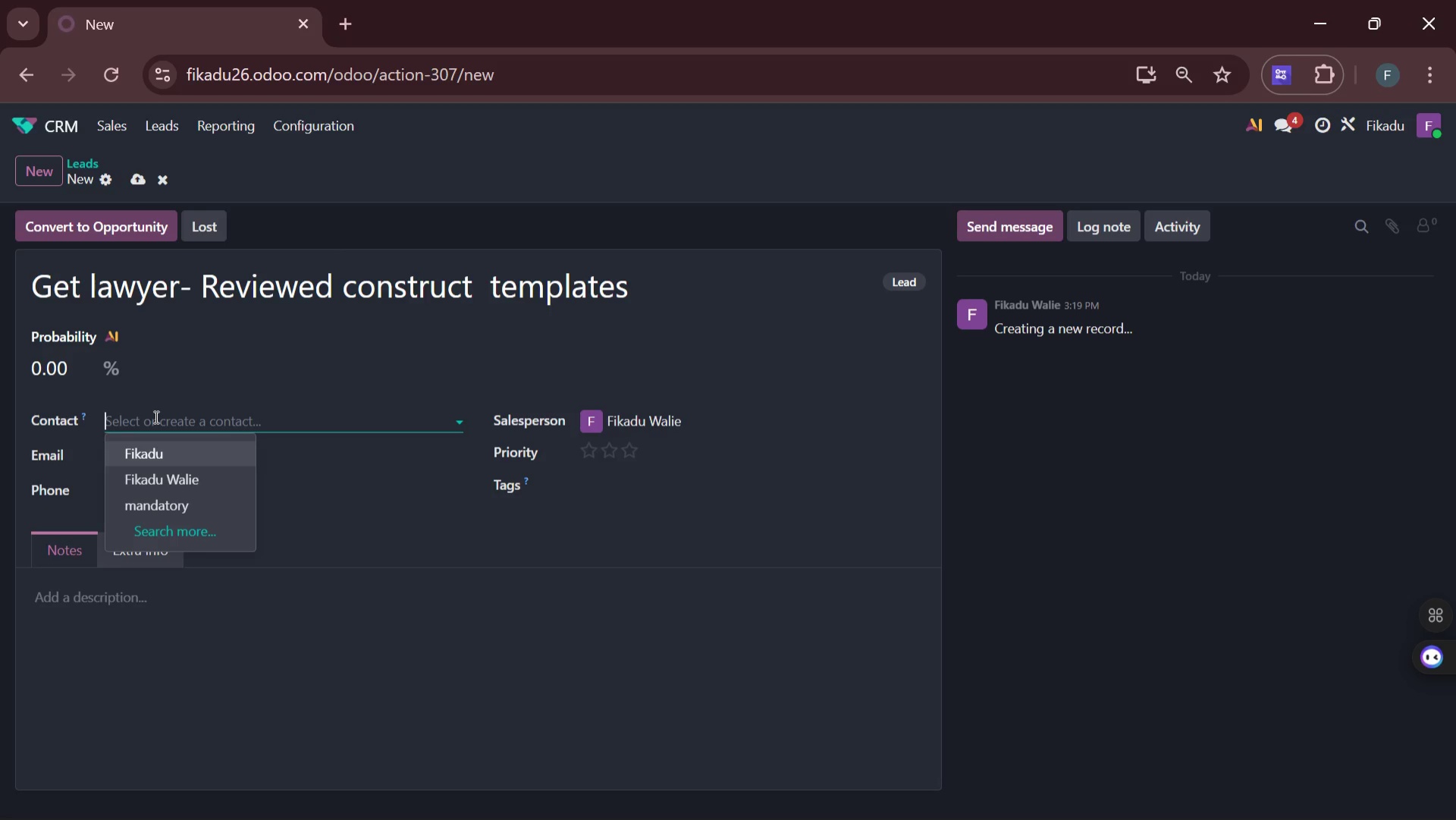 
type(hose)
key(Backspace)
key(Backspace)
key(Backspace)
key(Backspace)
type(House)
 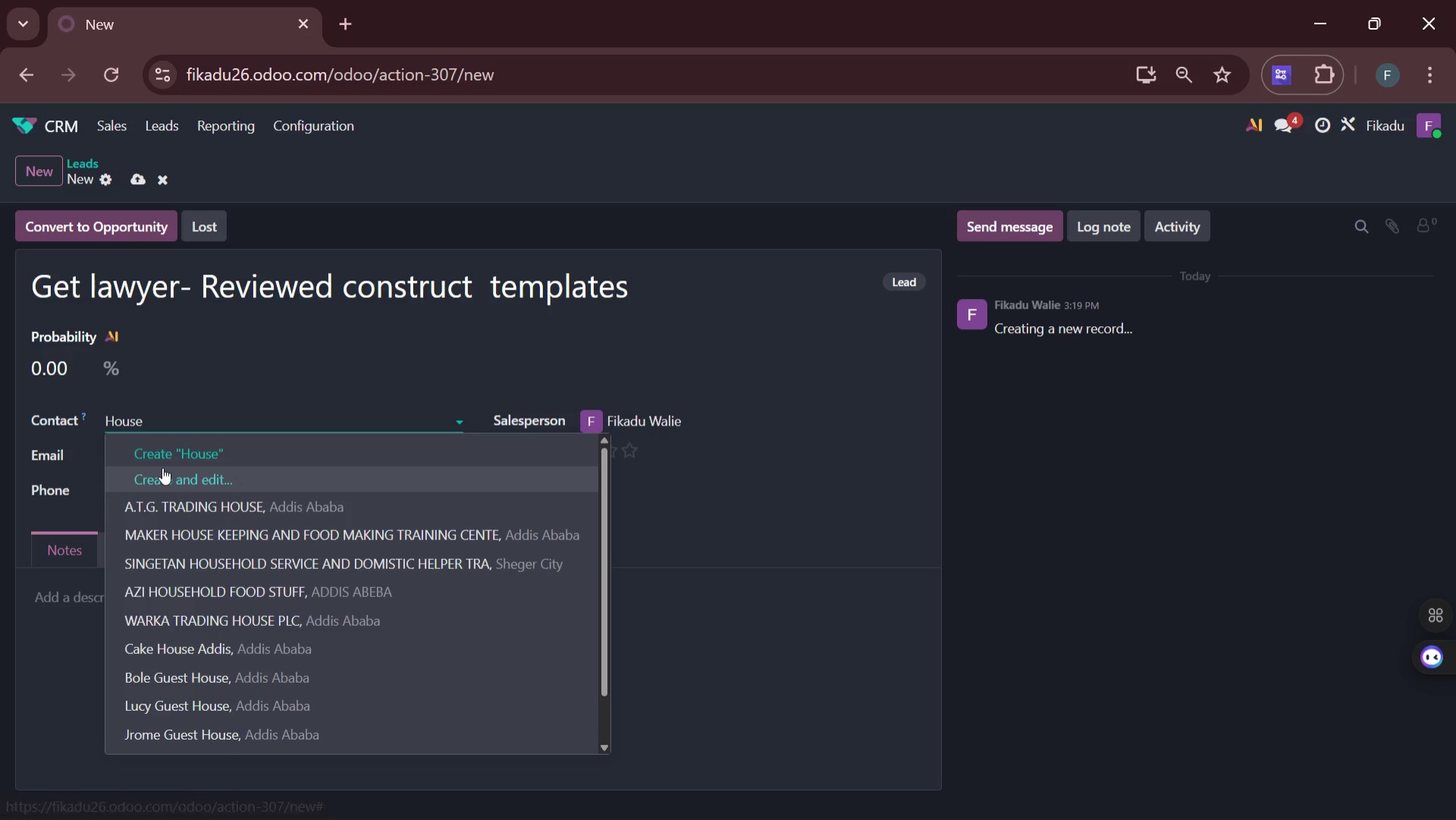 
left_click([154, 454])
 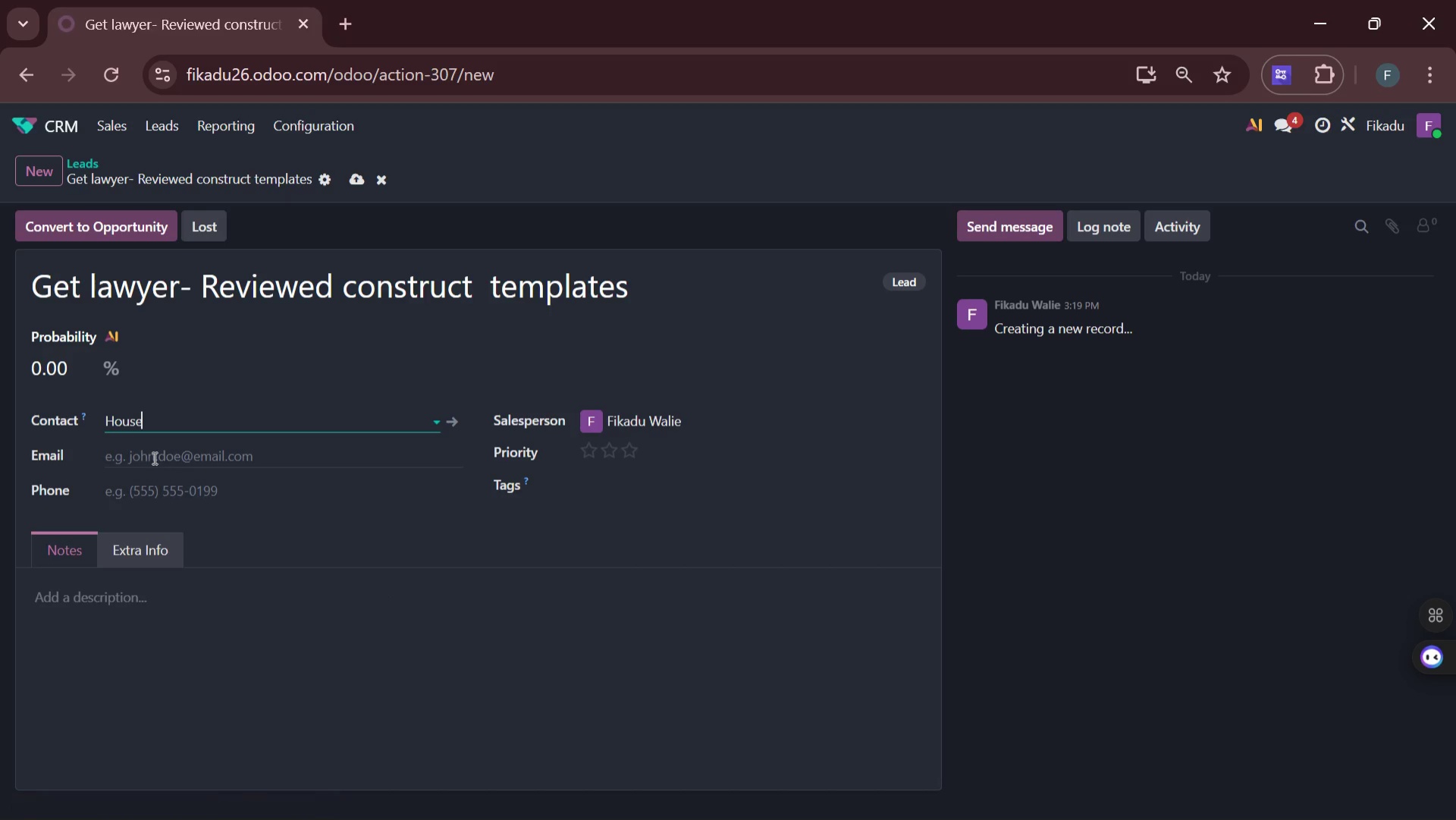 
left_click([153, 457])
 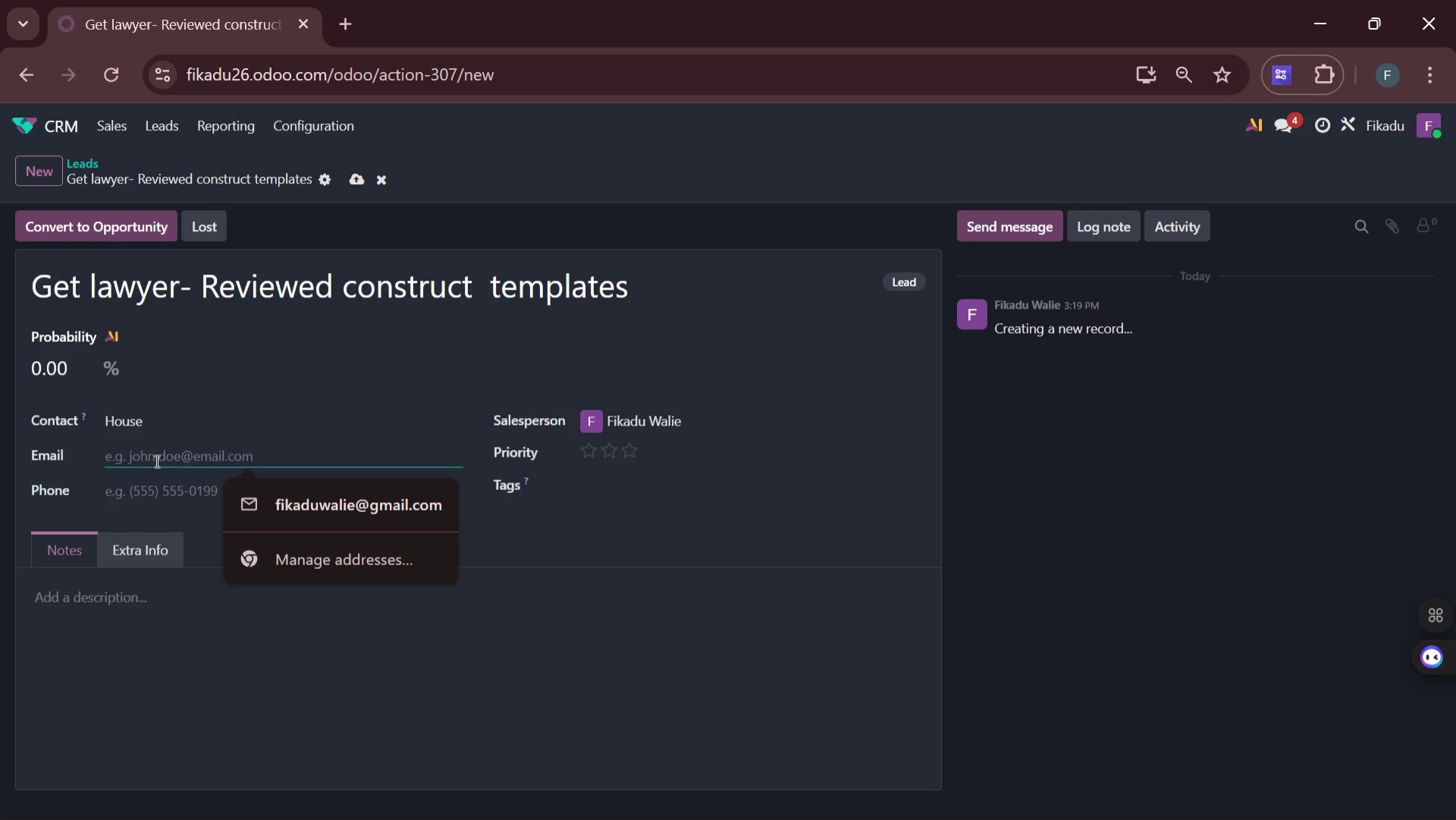 
wait(13.16)
 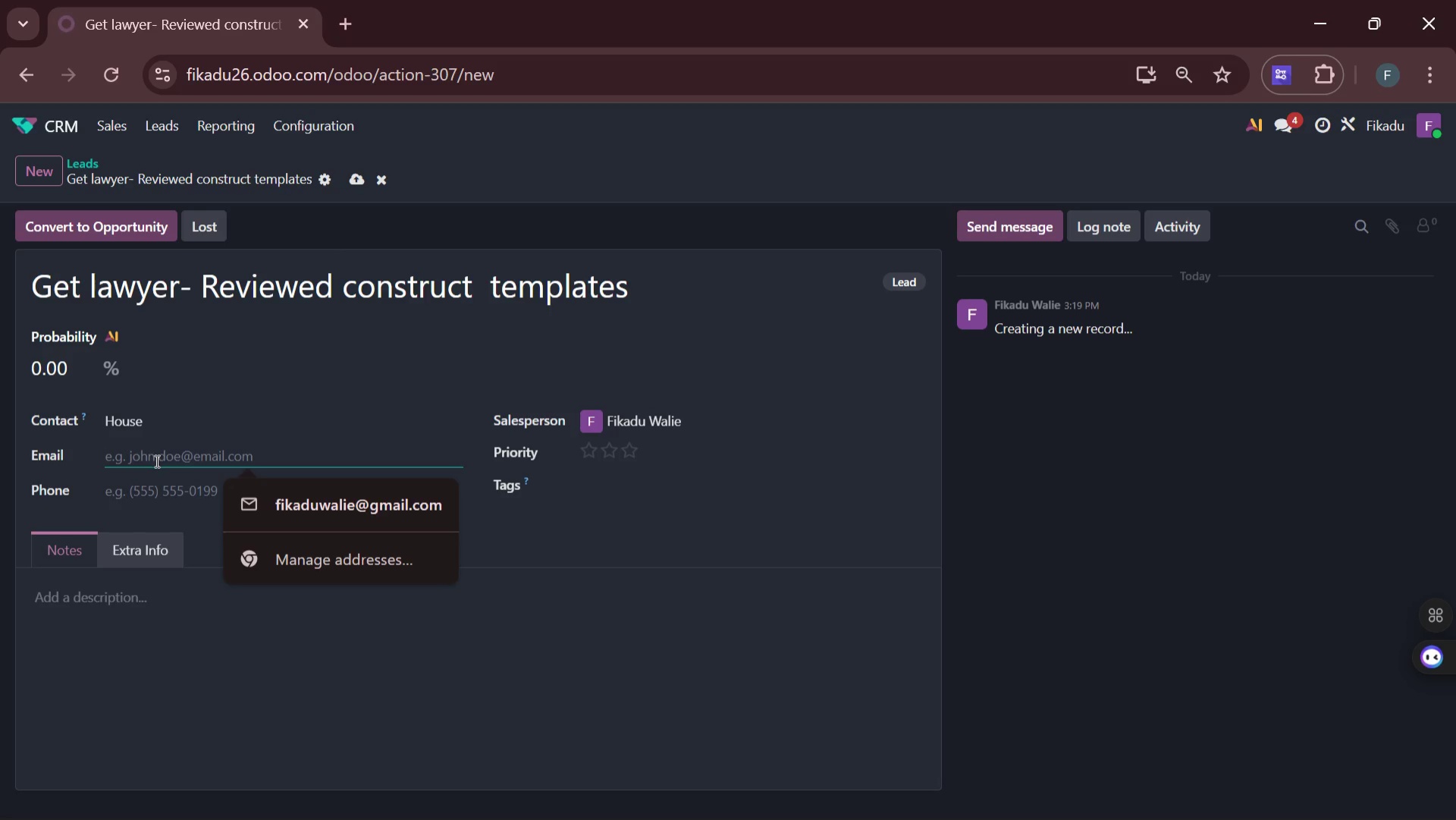 
left_click([168, 488])
 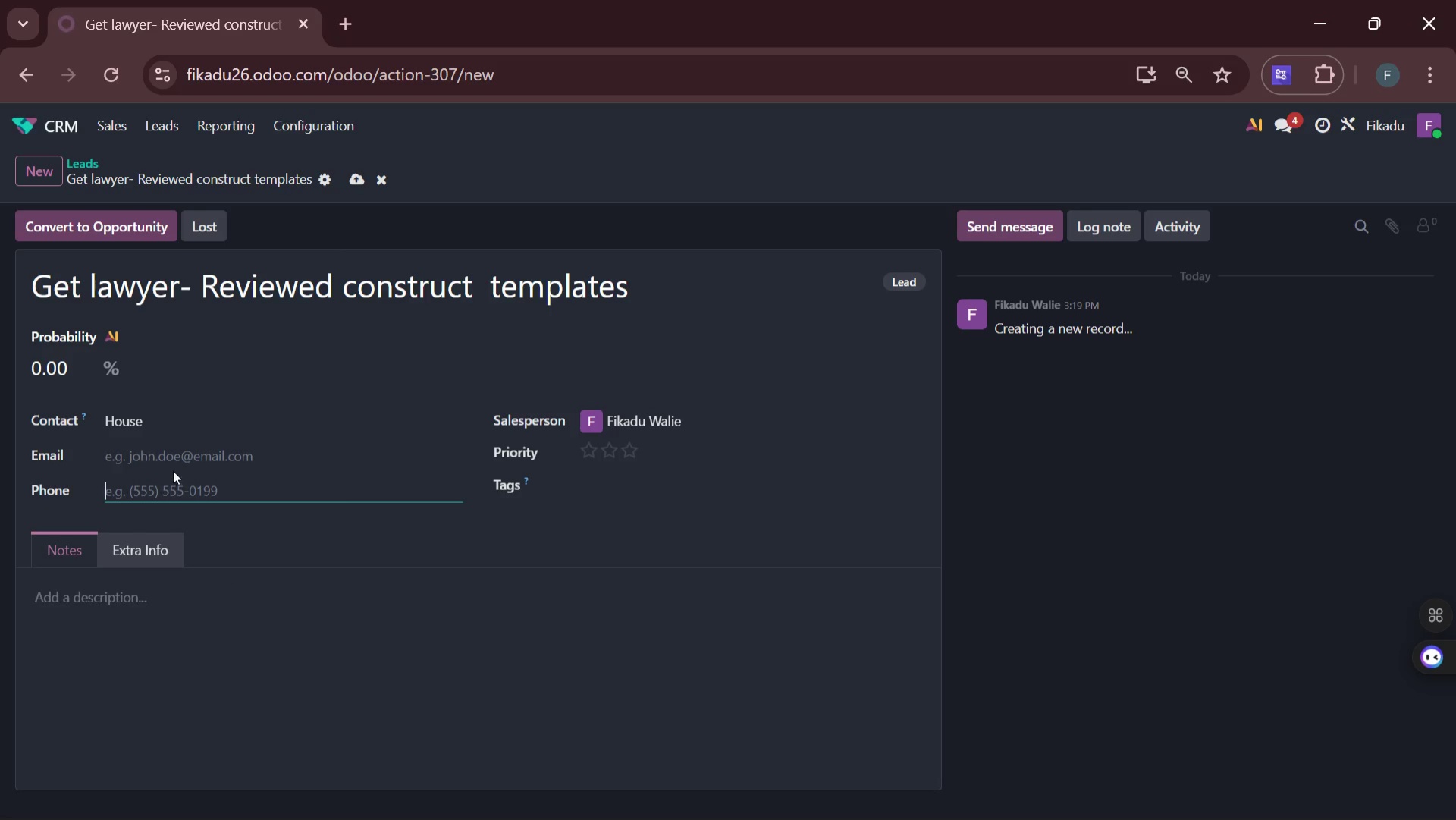 
left_click([173, 452])
 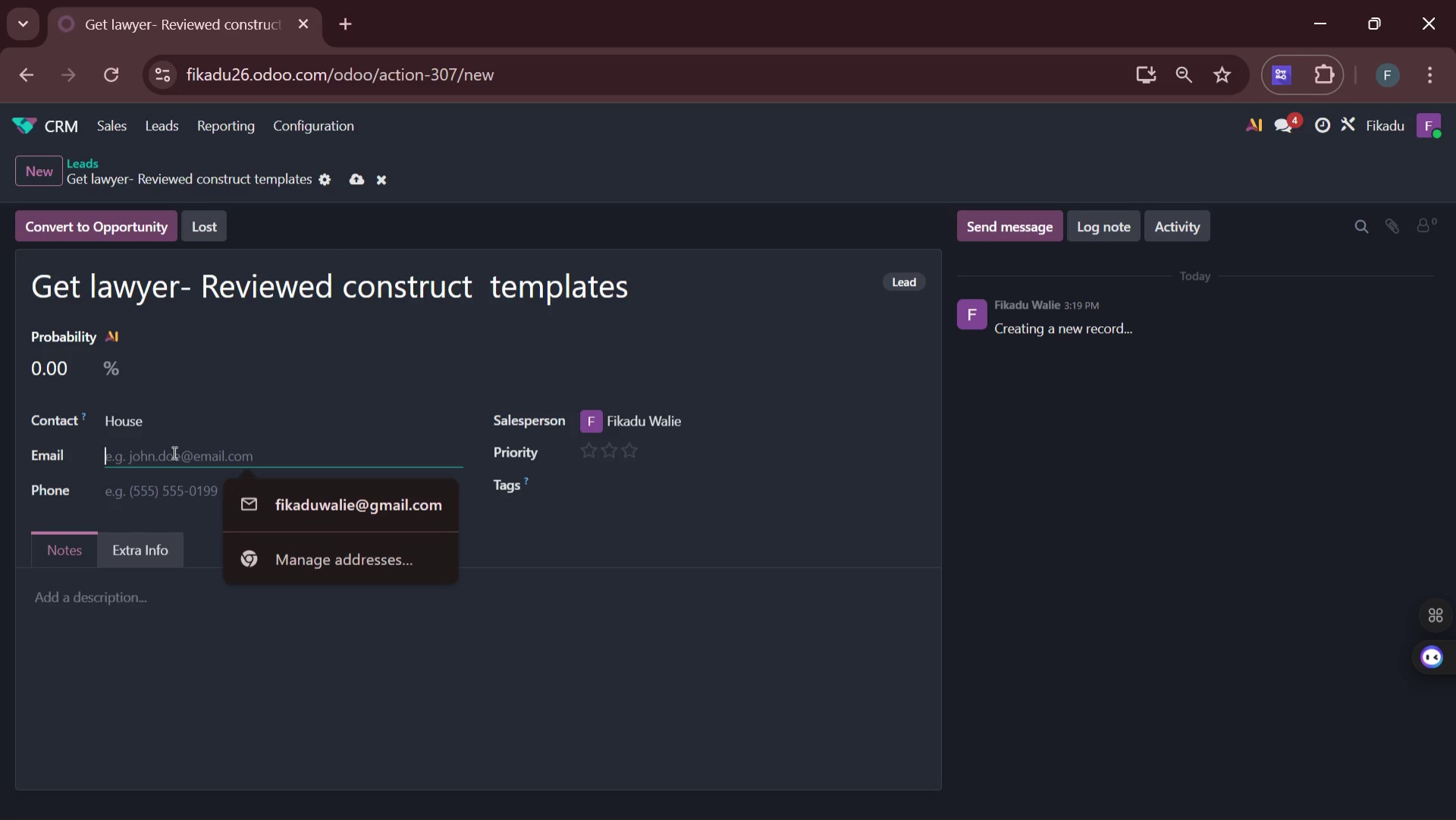 
wait(9.53)
 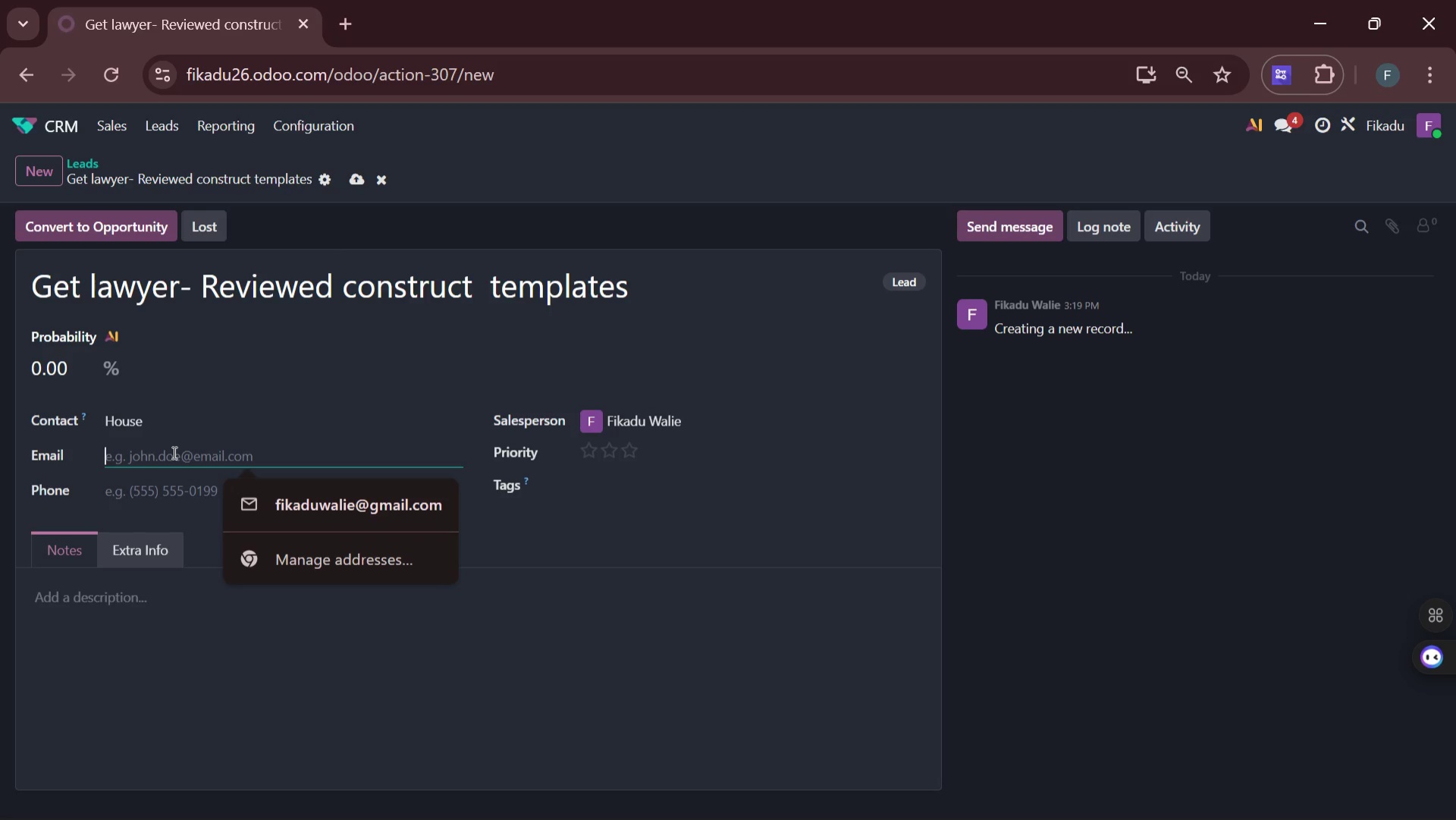 
left_click([52, 171])
 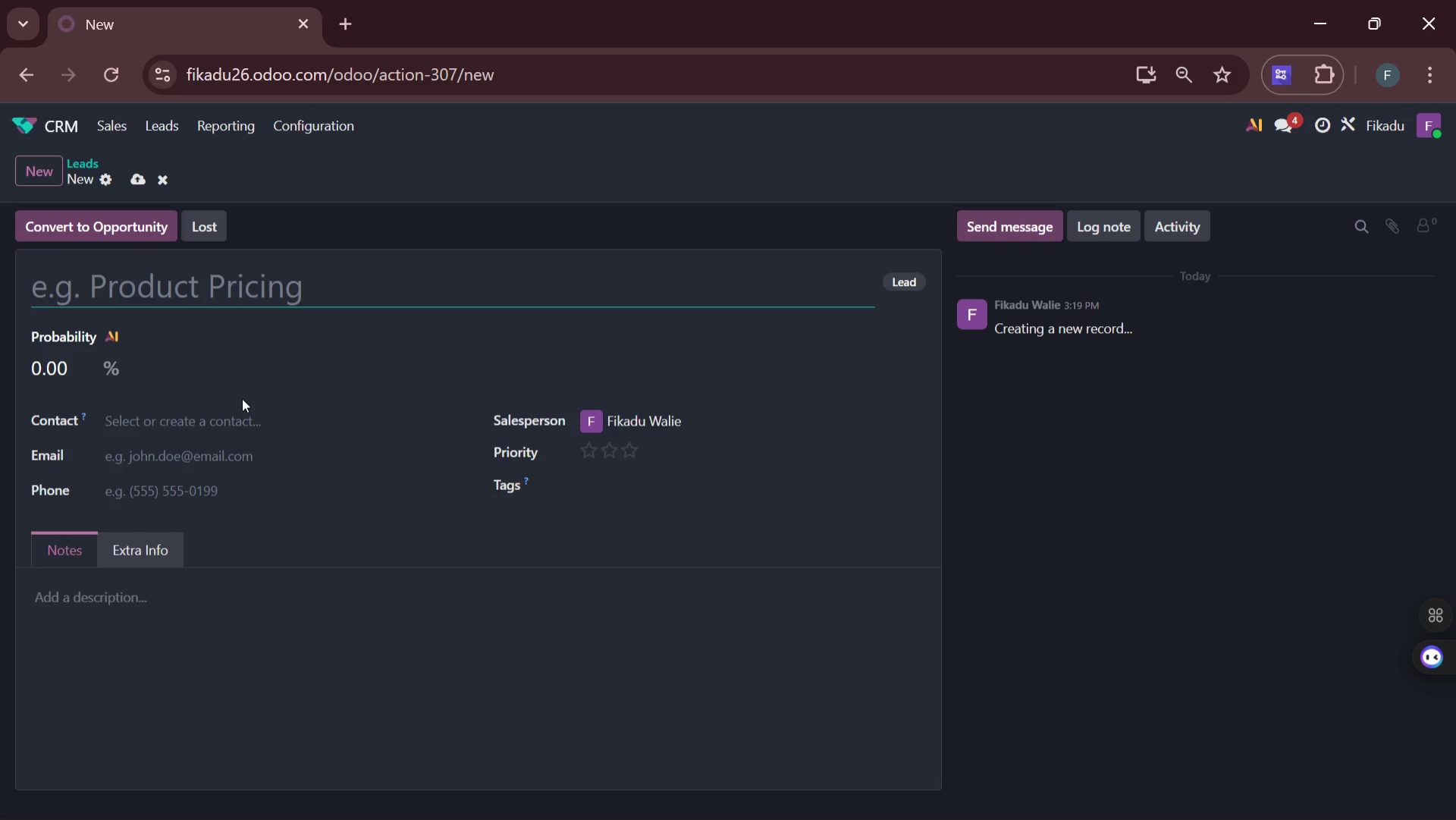 
wait(44.31)
 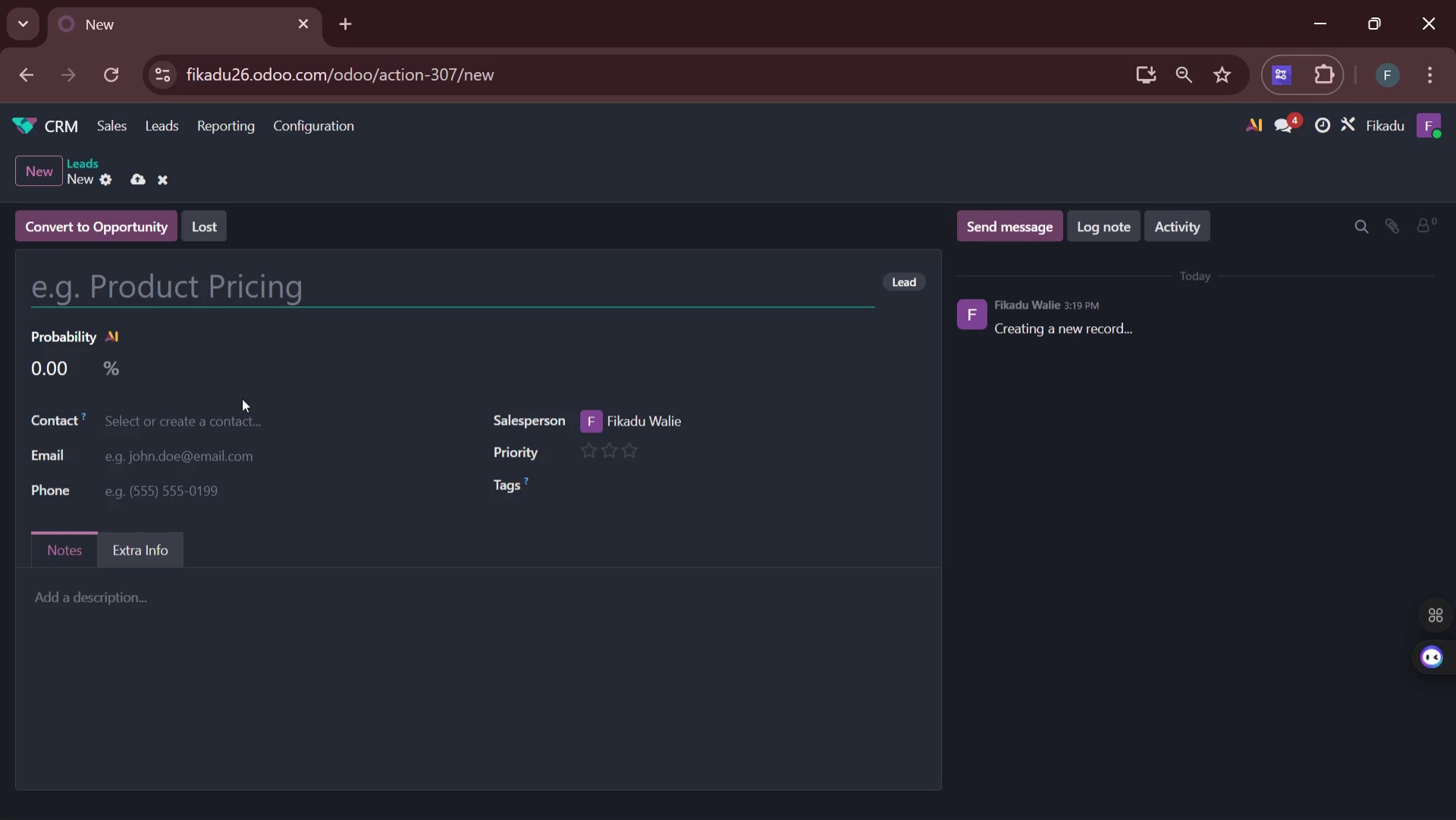 
type(Homowner )
key(Backspace)
key(Backspace)
key(Backspace)
key(Backspace)
key(Backspace)
key(Backspace)
type(w)
key(Backspace)
type(e)
 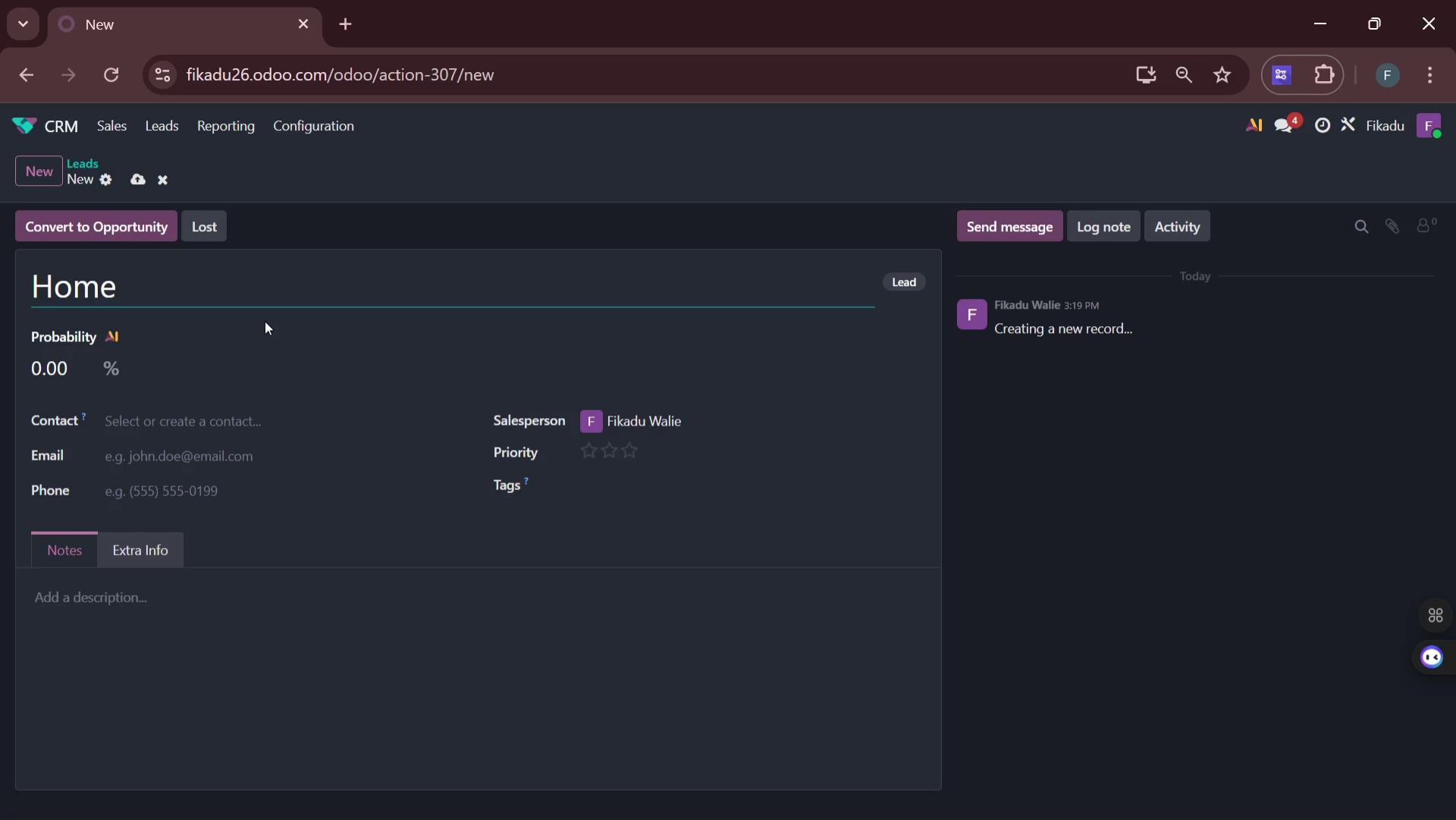 
wait(5.52)
 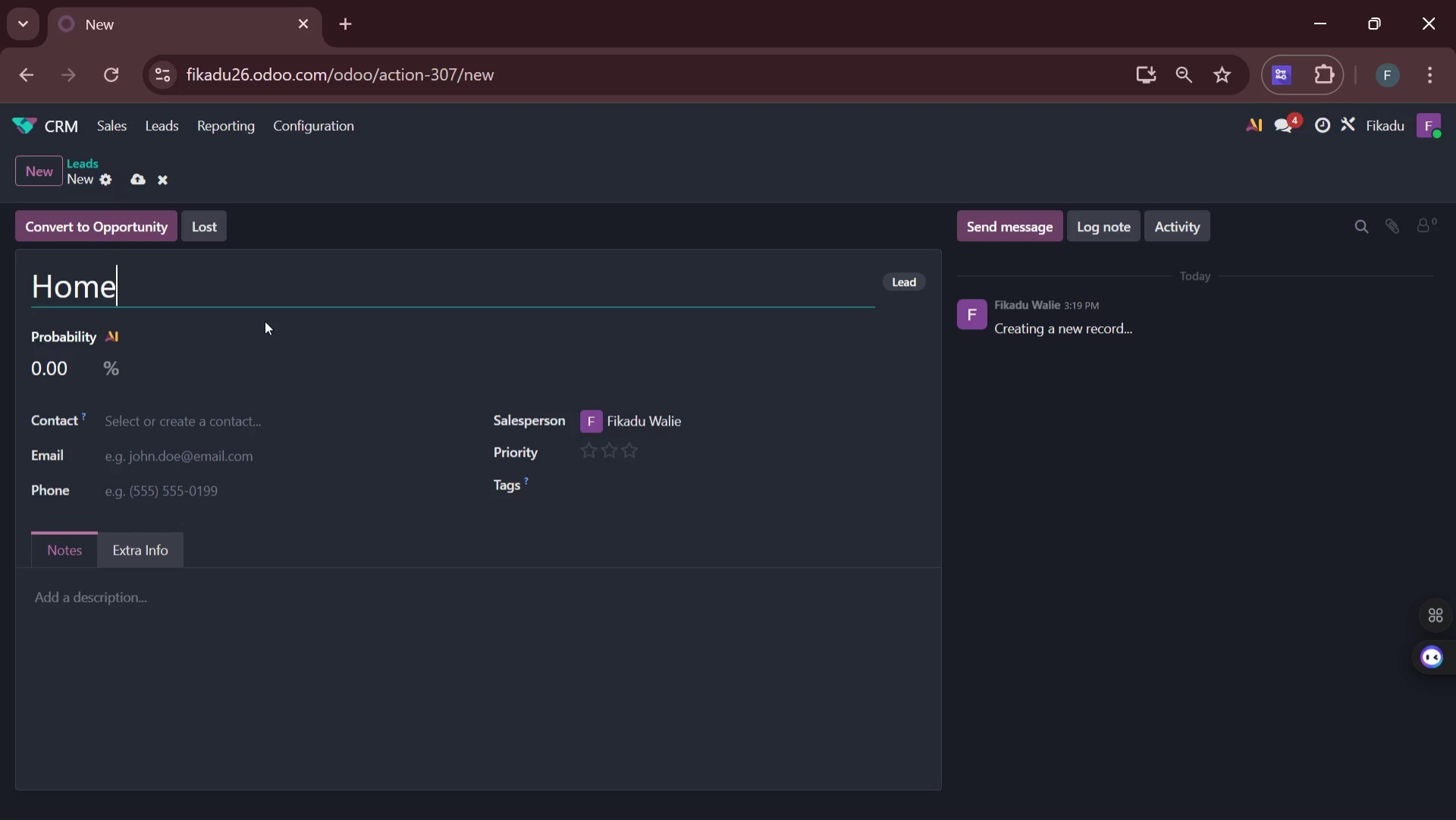 
type(owner )
 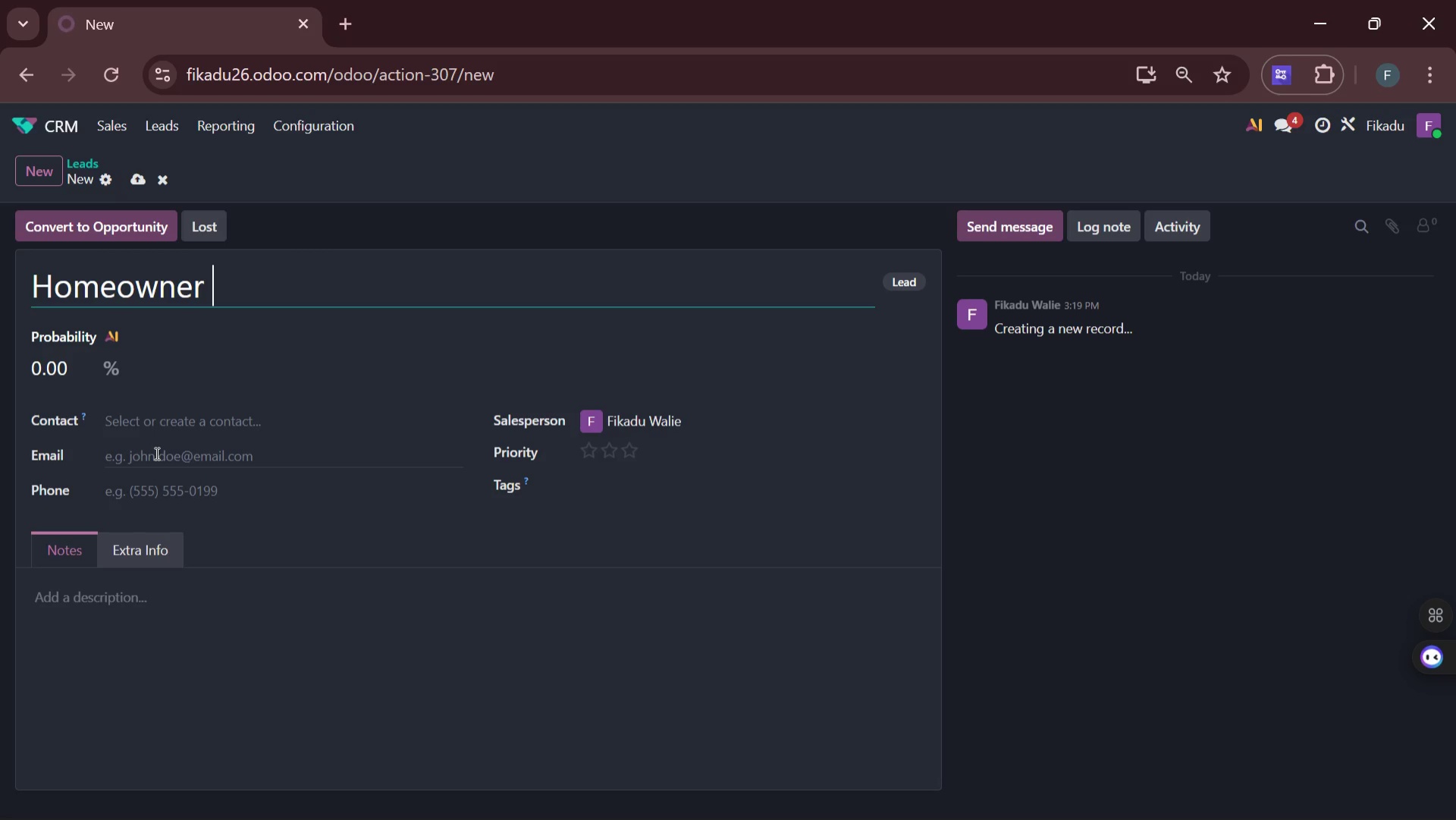 
wait(29.55)
 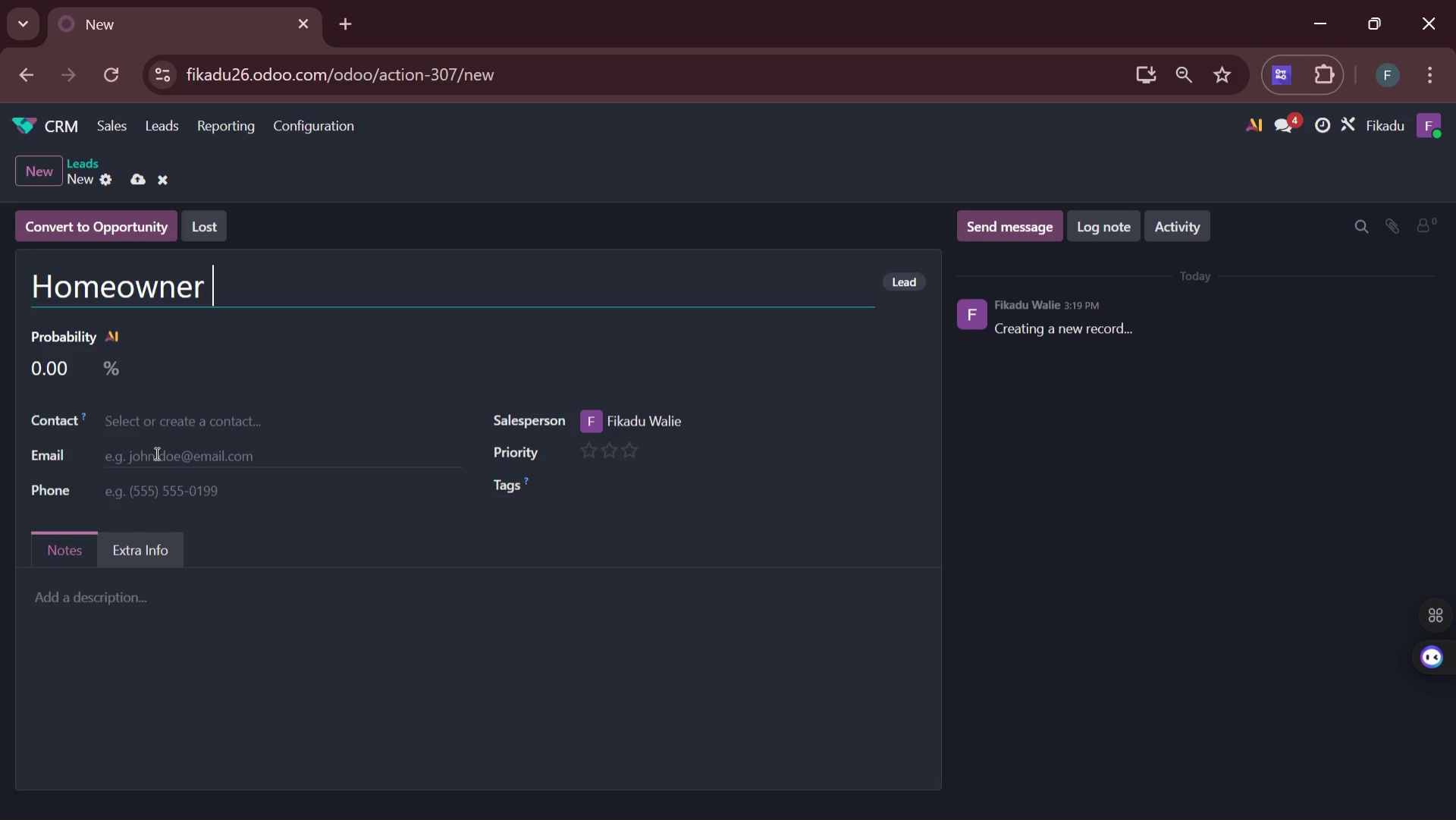 
left_click_drag(start_coordinate=[231, 290], to_coordinate=[17, 270])
 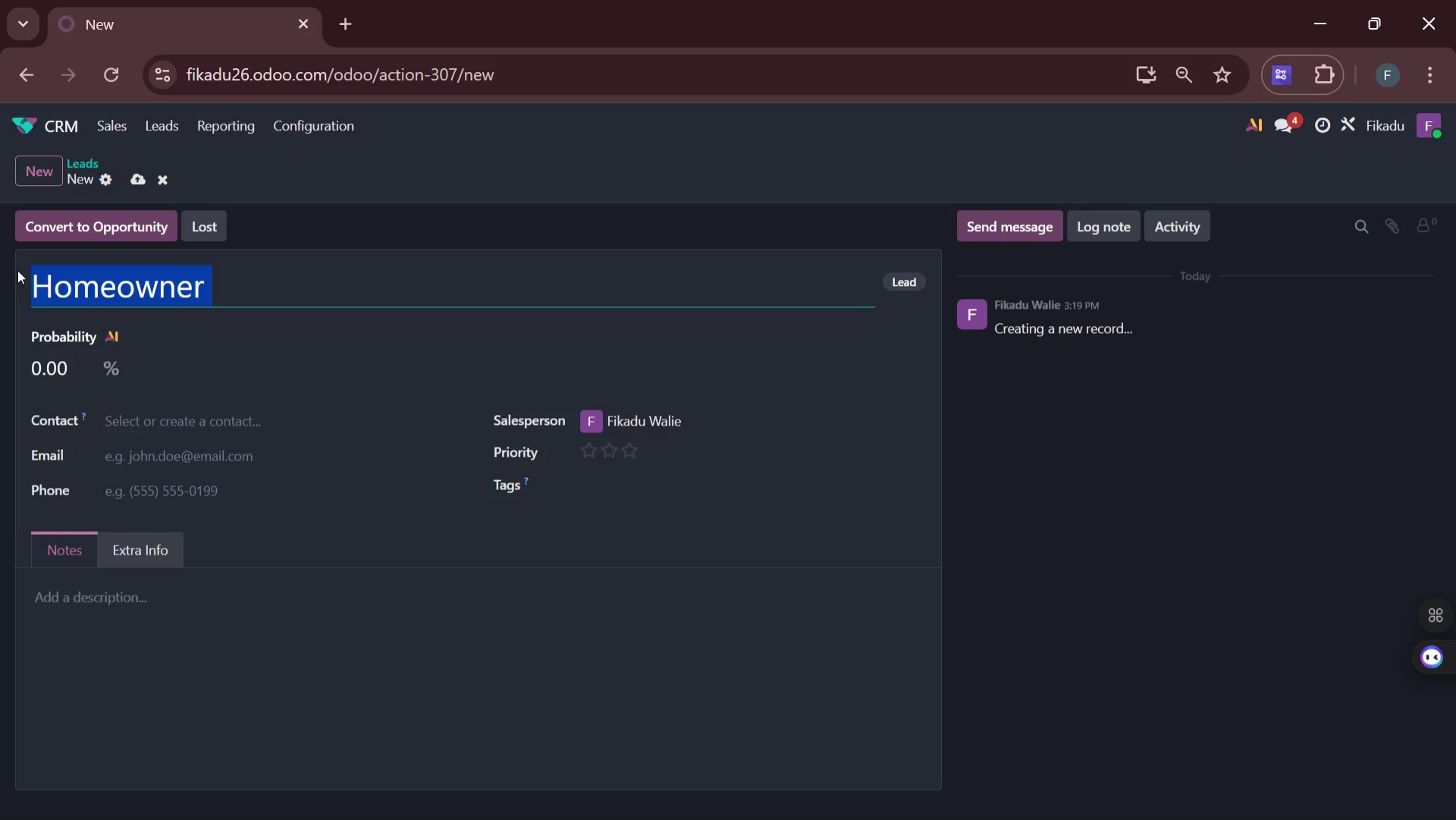 
key(Control+C)
 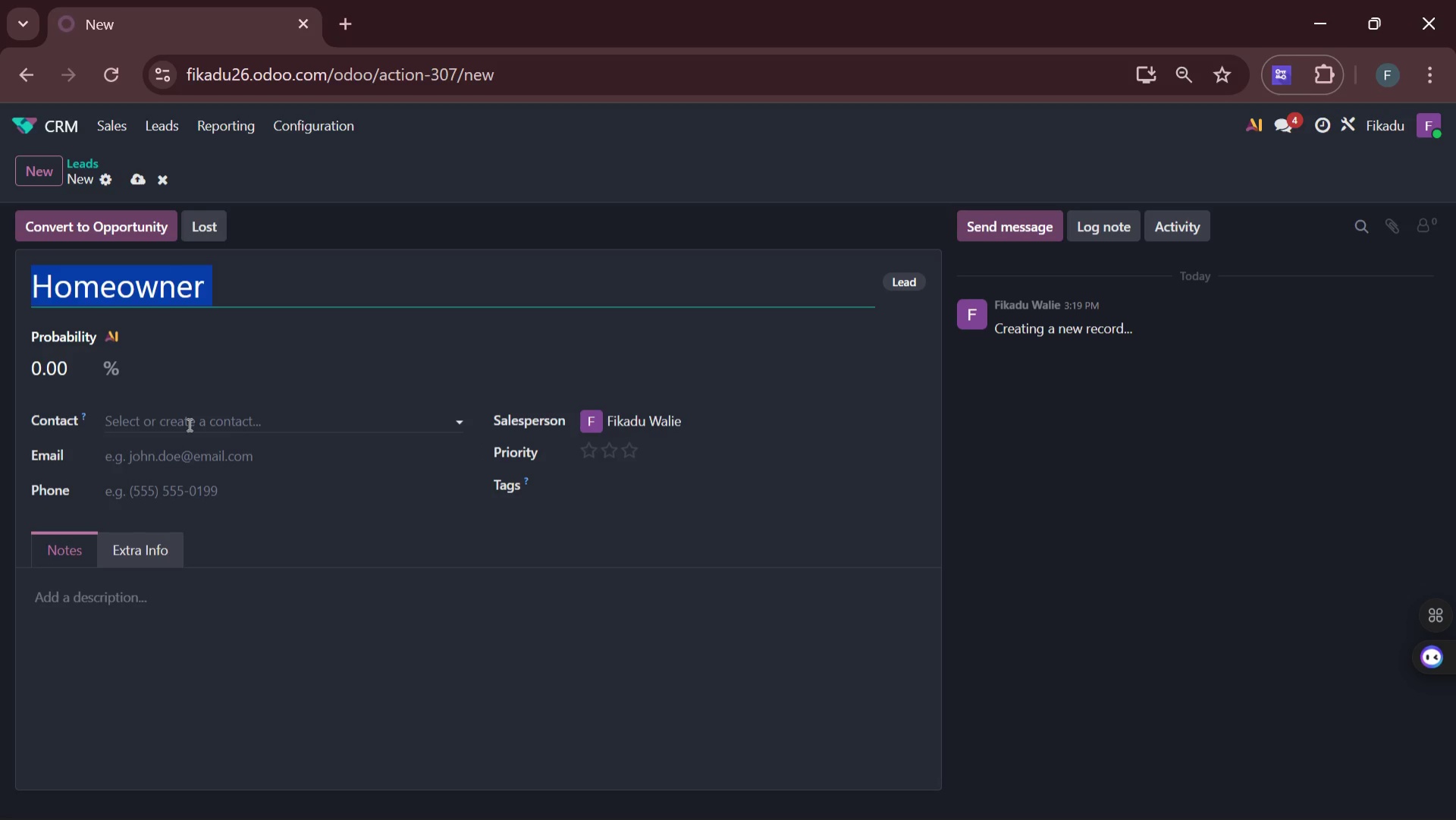 
left_click([188, 422])
 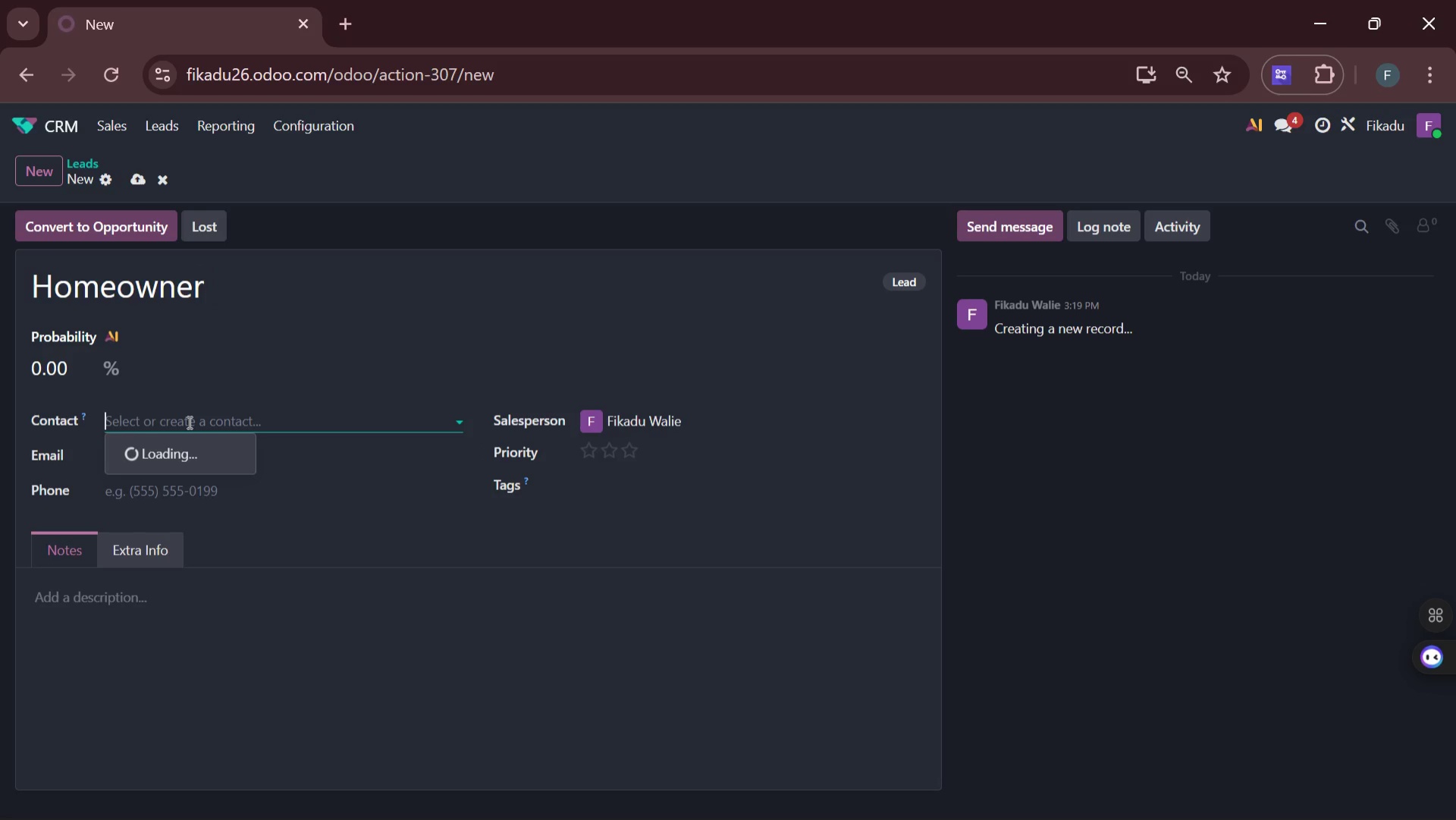 
key(Control+V)
 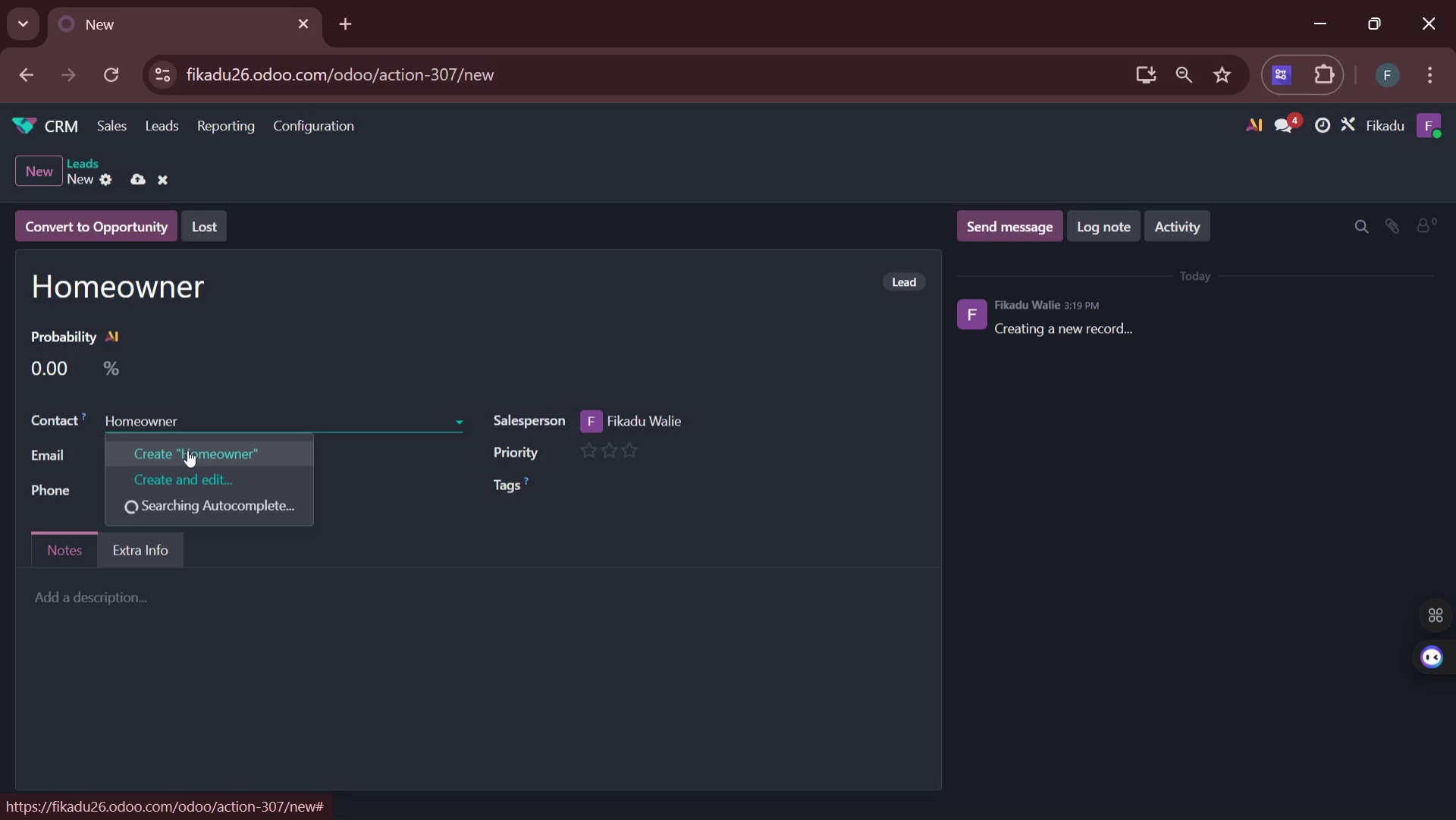 
left_click([187, 452])
 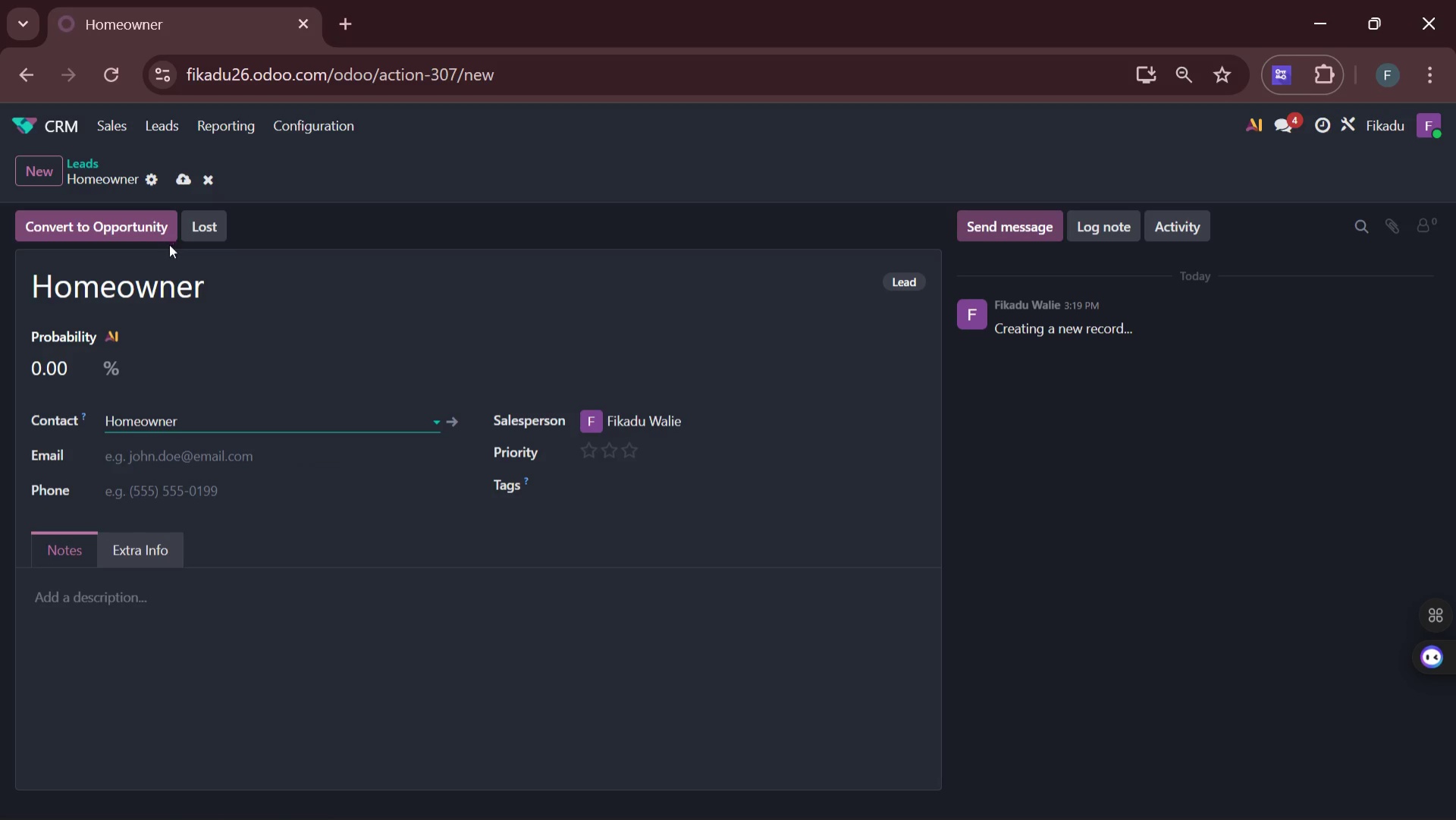 
left_click([207, 288])
 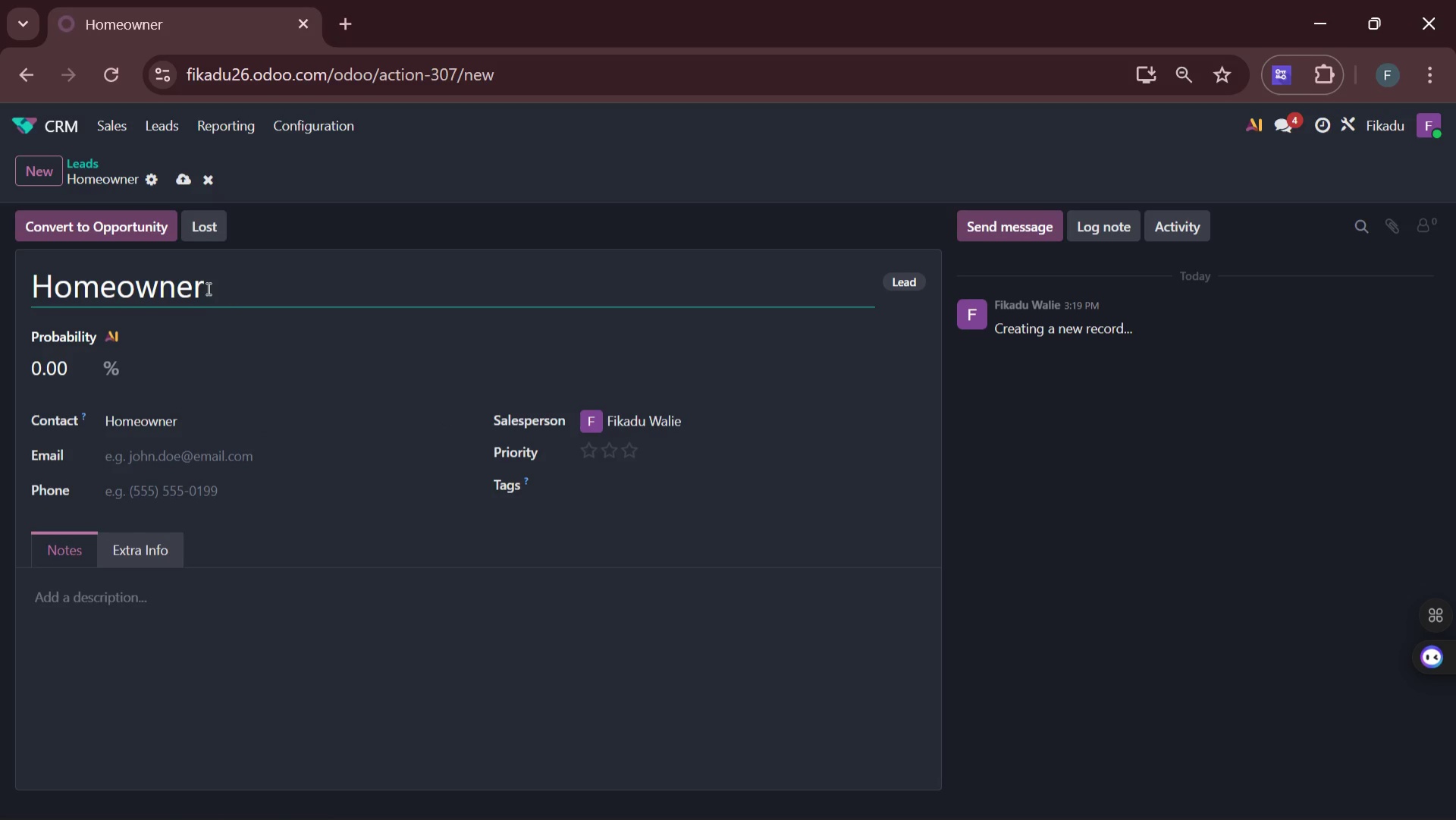 
hold_key(key=Backspace, duration=0.91)
 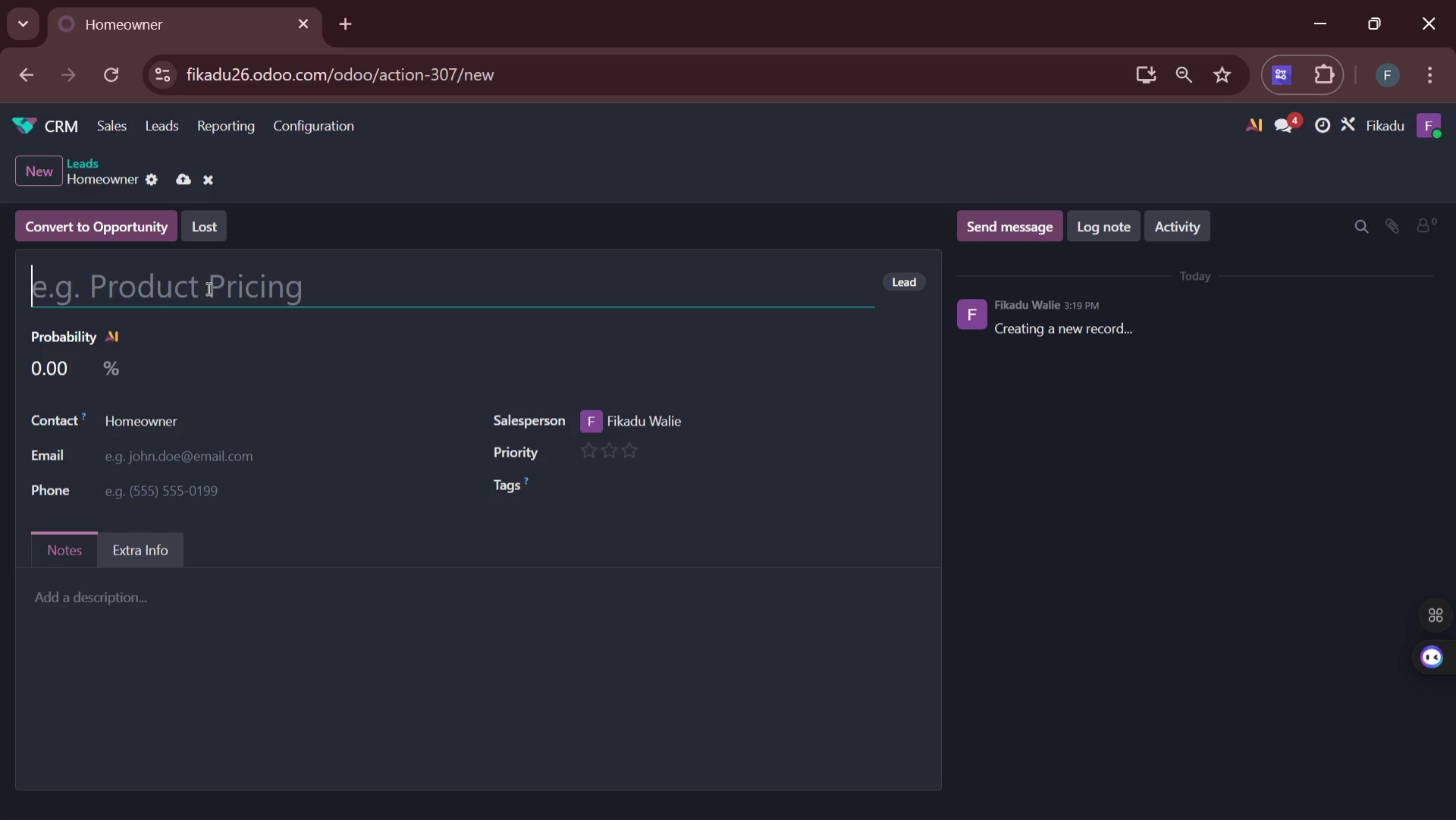 
type(convert )
 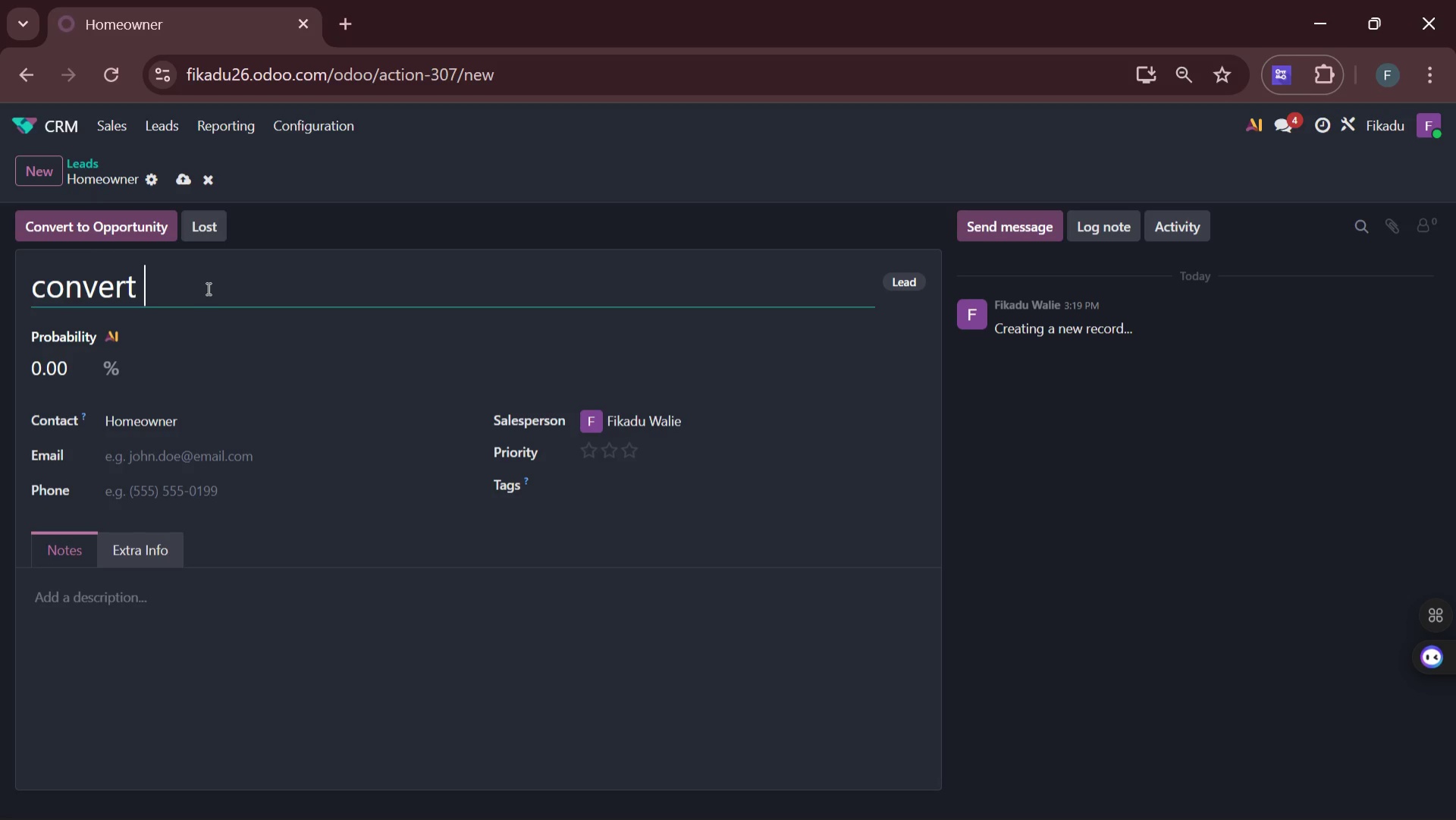 
wait(7.48)
 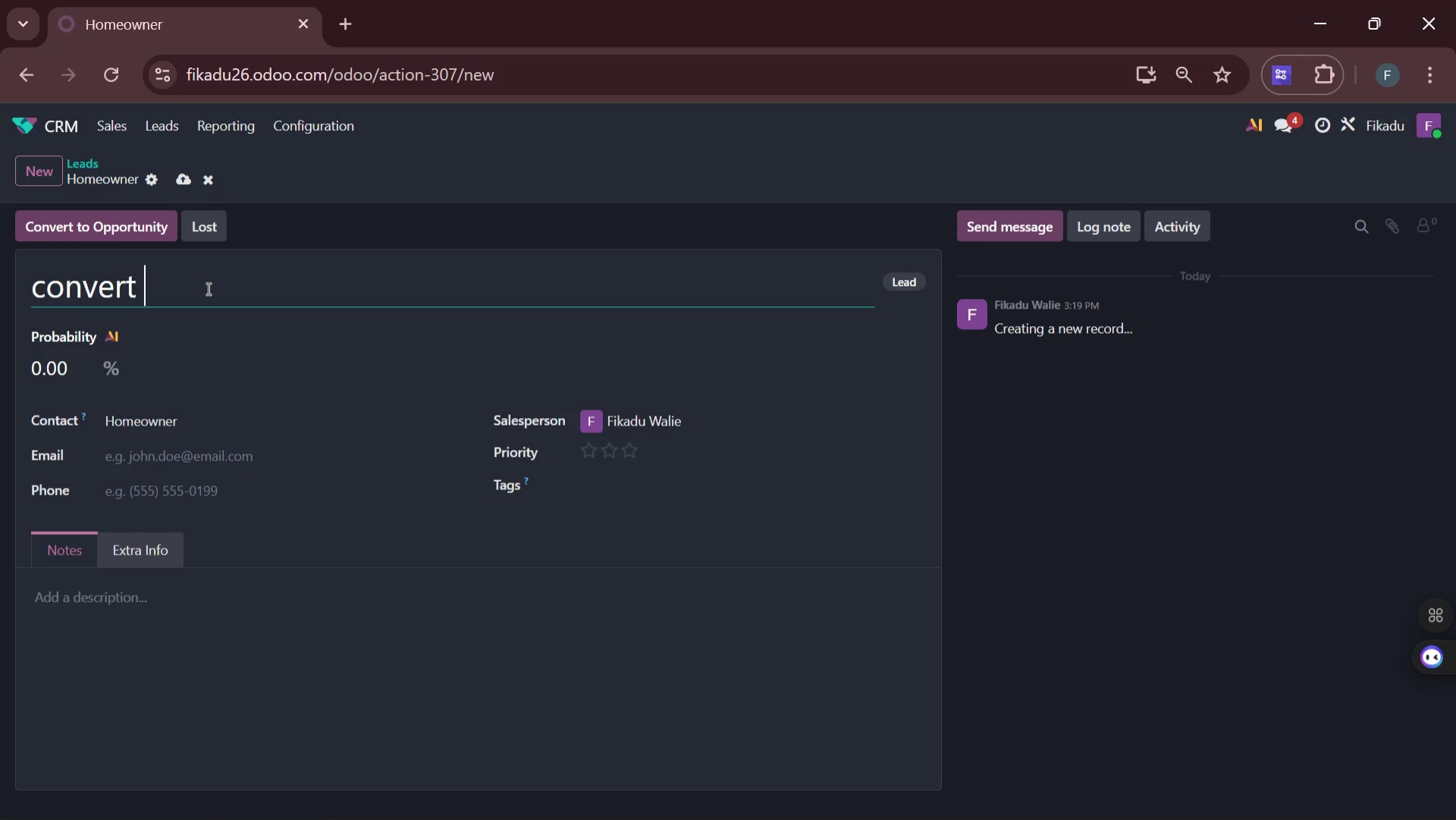 
type(your home )
 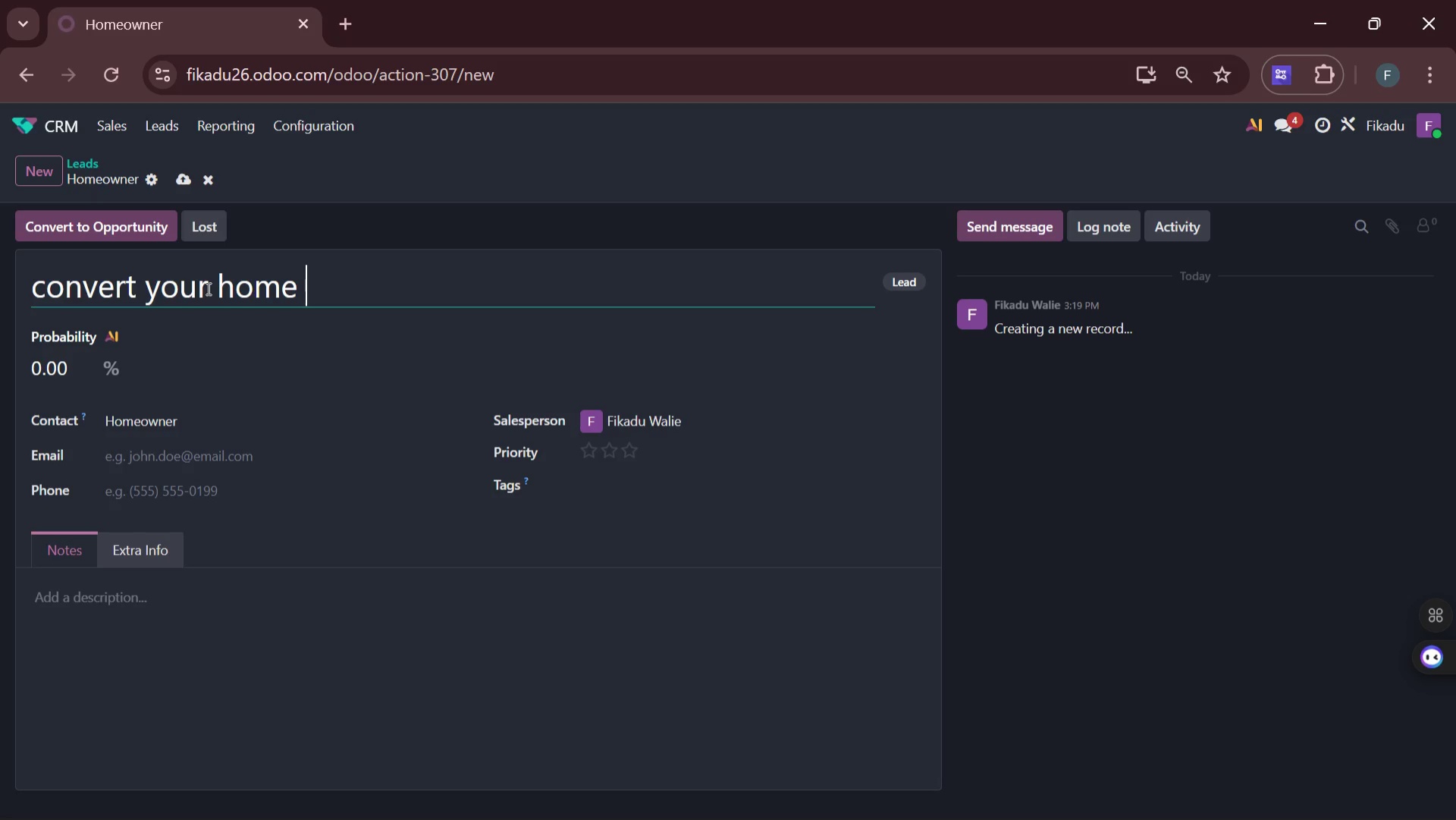 
wait(8.27)
 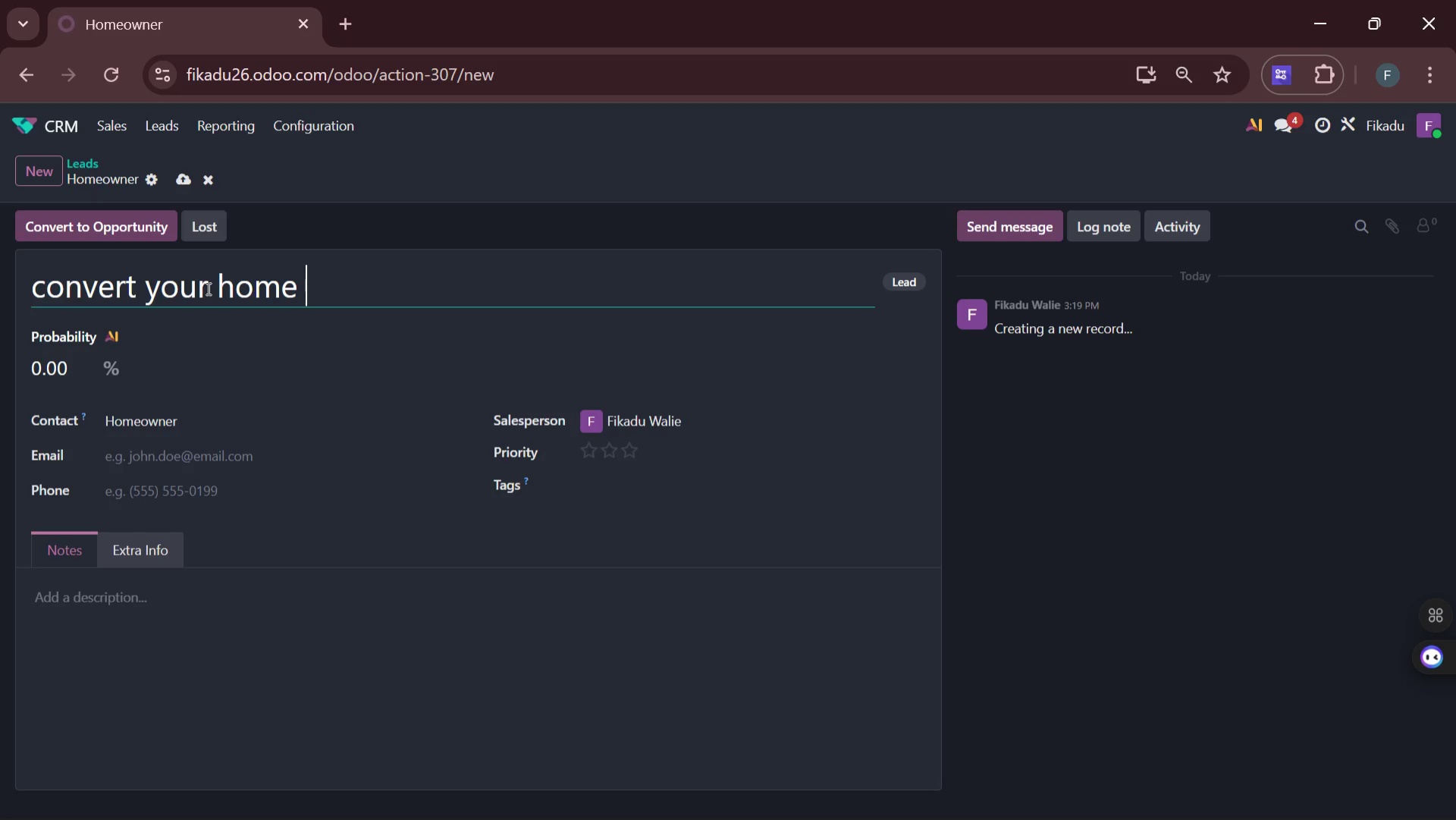 
type(for film crews )
 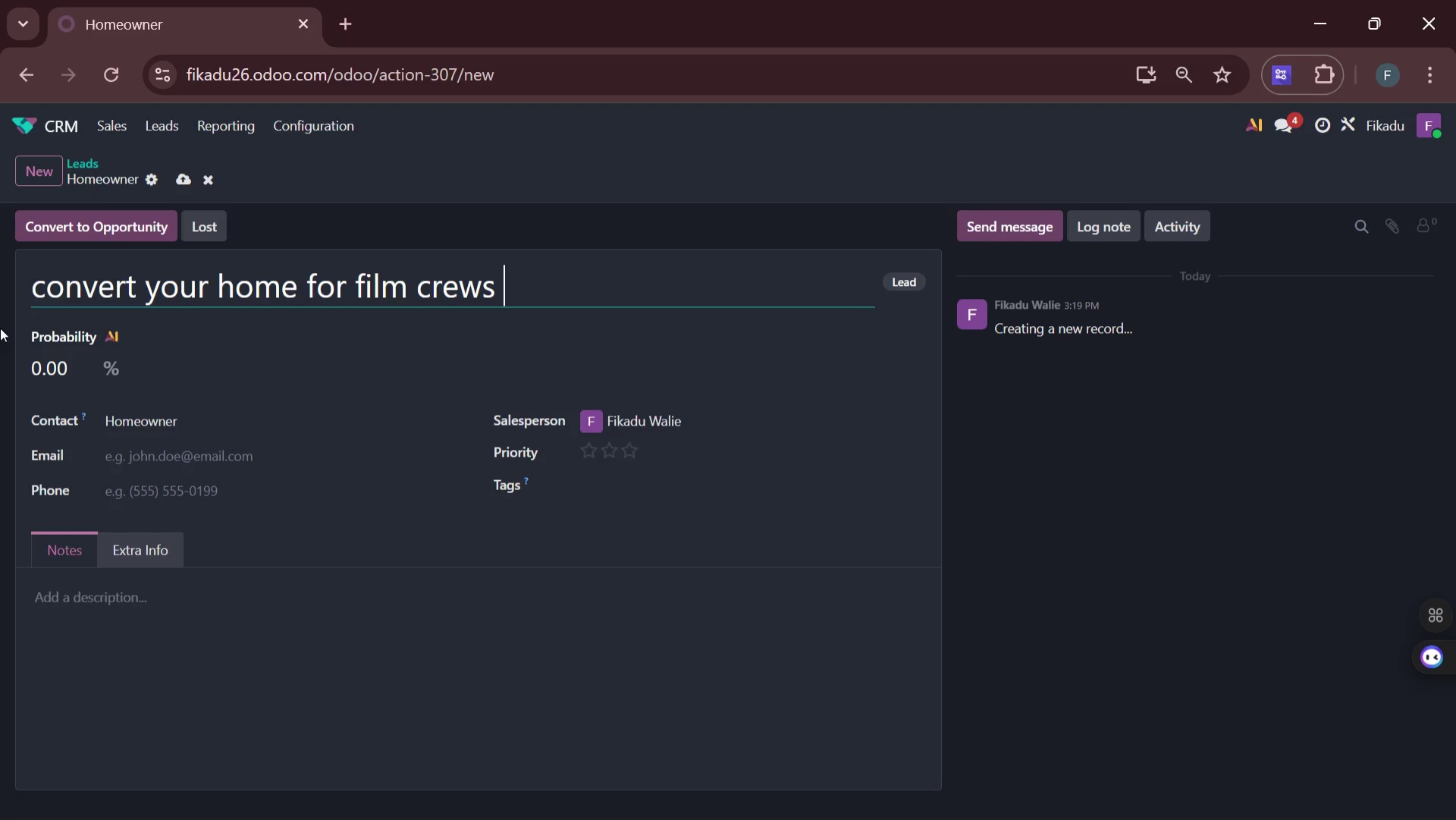 
wait(6.03)
 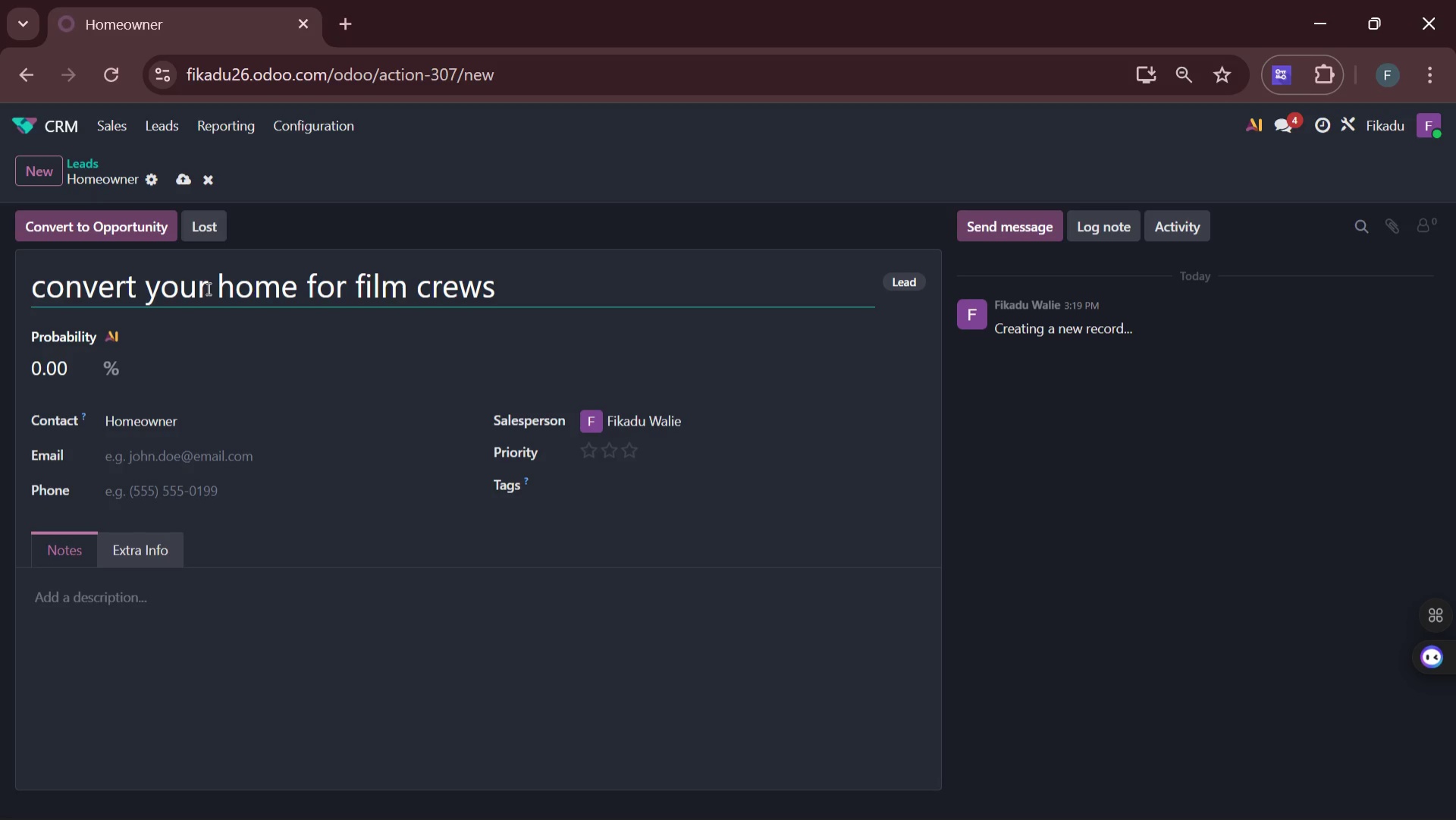 
left_click([162, 459])
 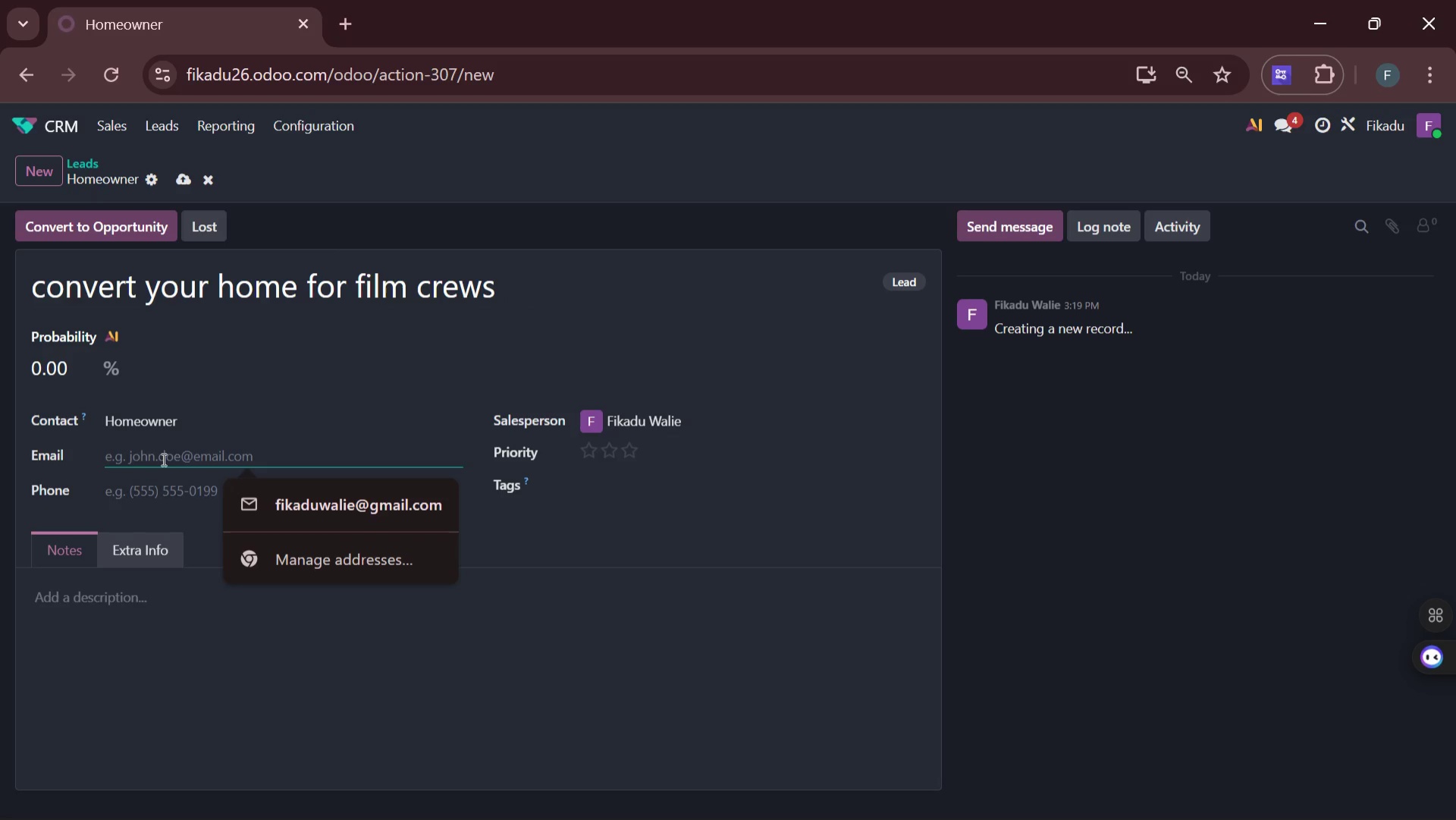 
wait(9.84)
 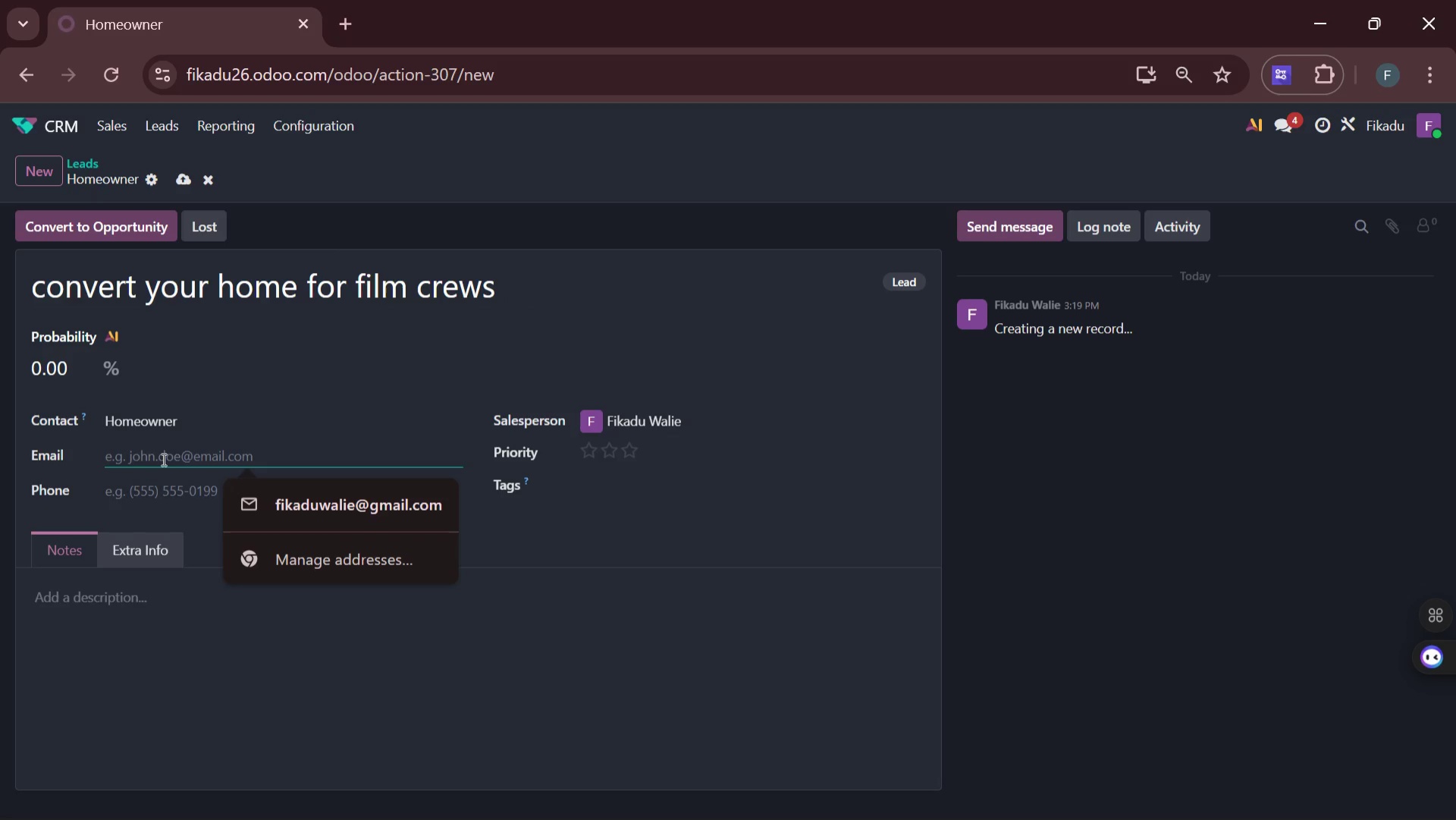 
left_click([46, 174])
 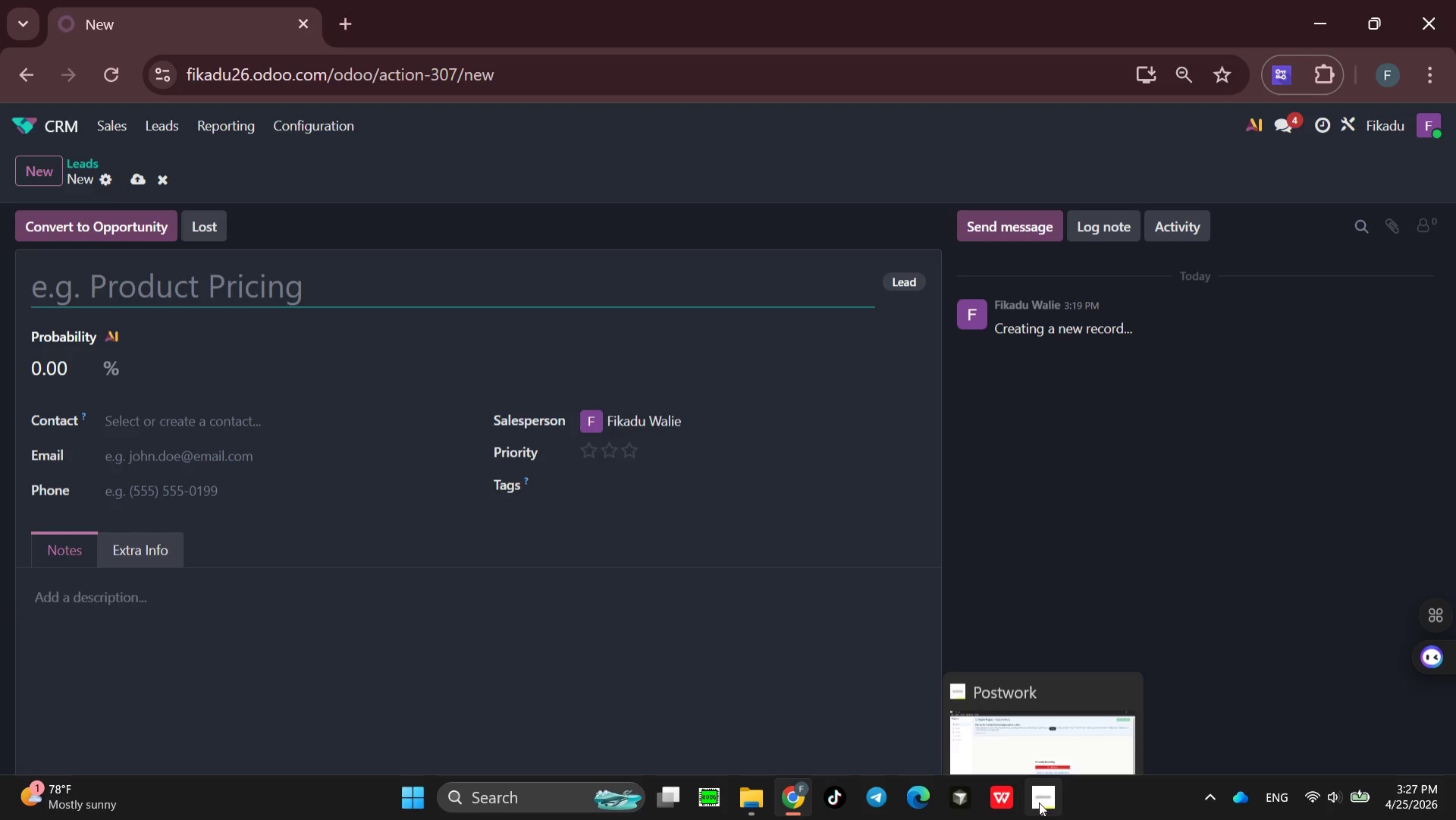 
left_click([1075, 707])